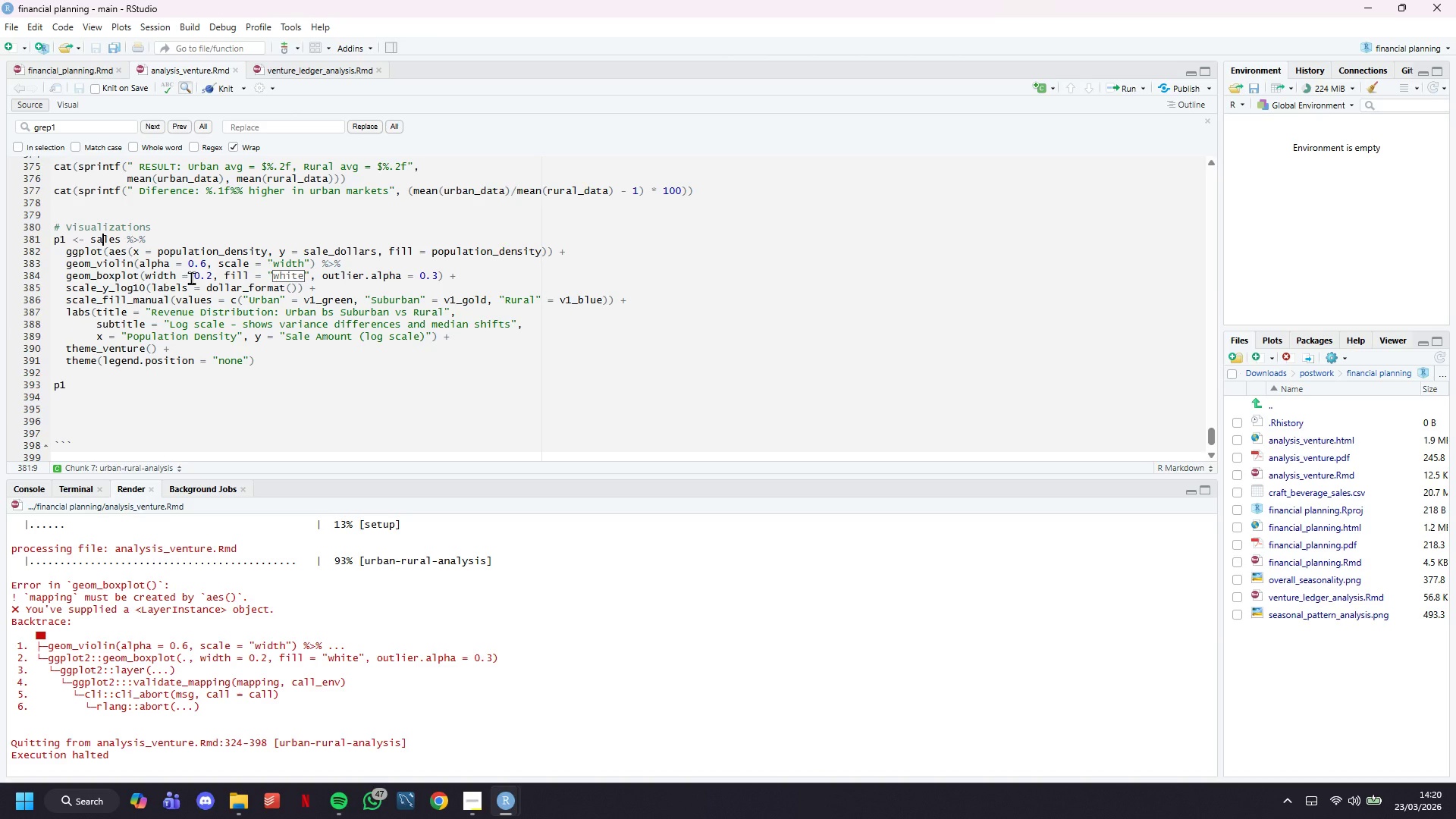 
key(ArrowUp)
 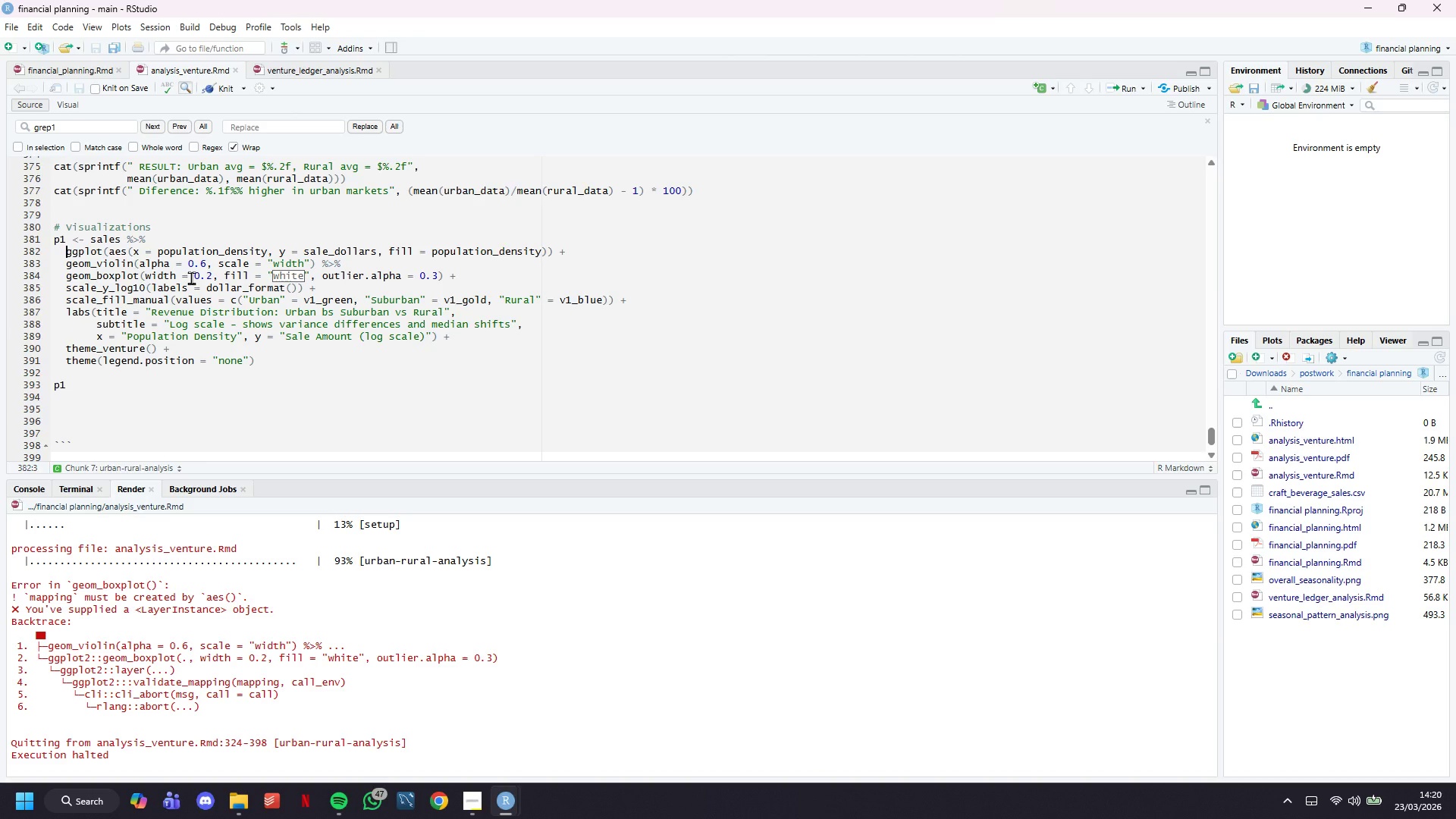 
key(ArrowLeft)
 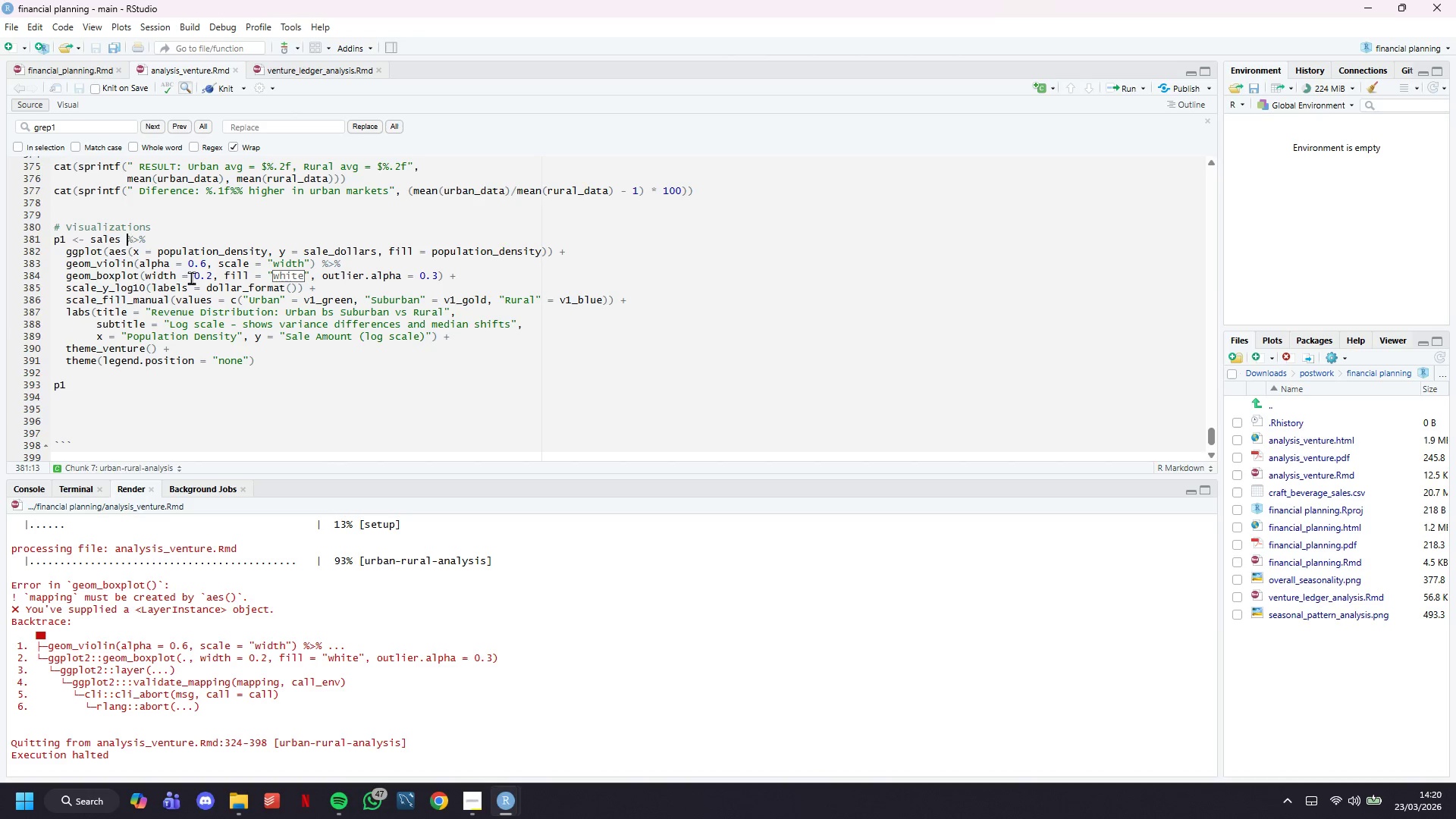 
key(ArrowLeft)
 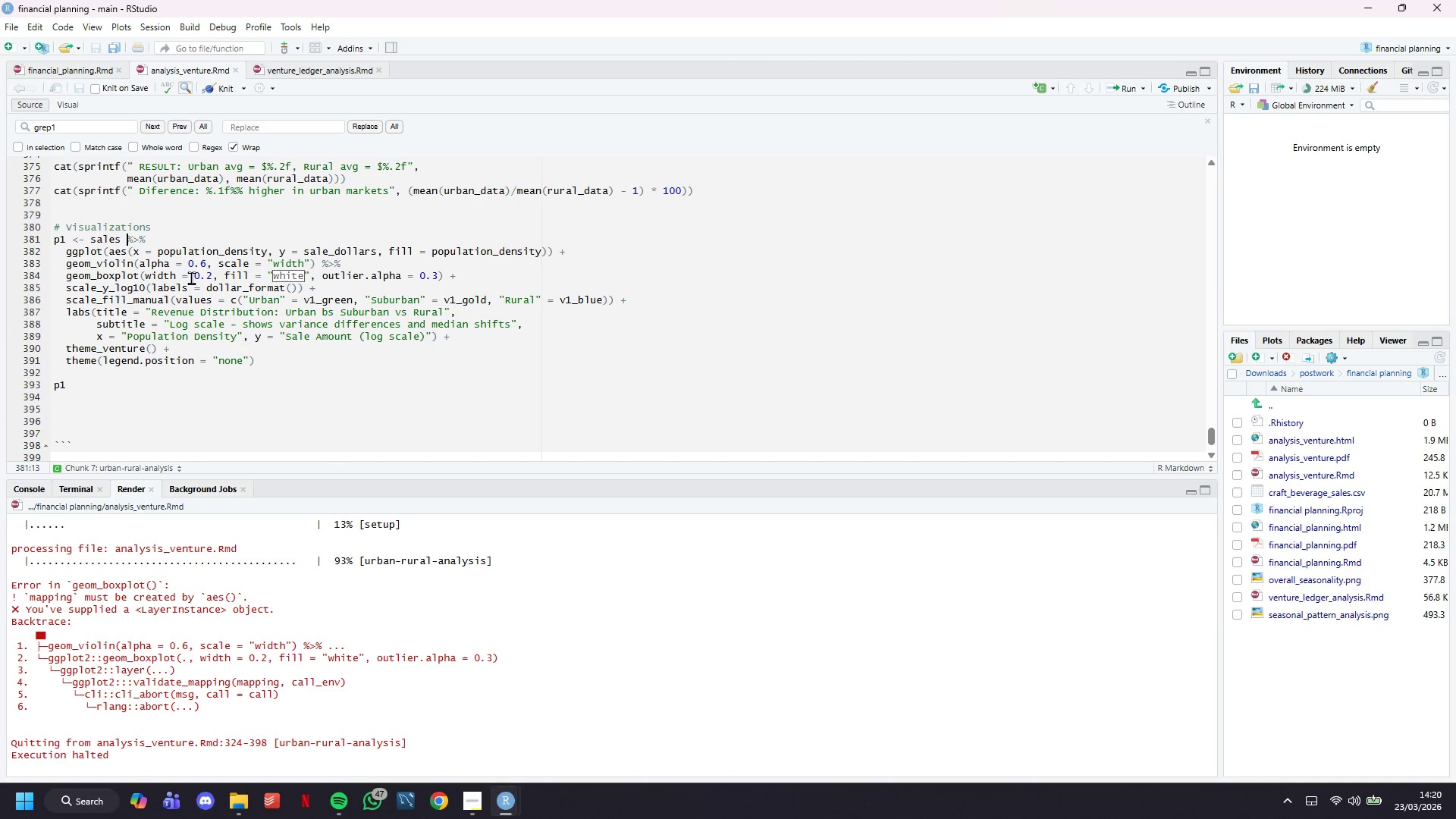 
key(ArrowLeft)
 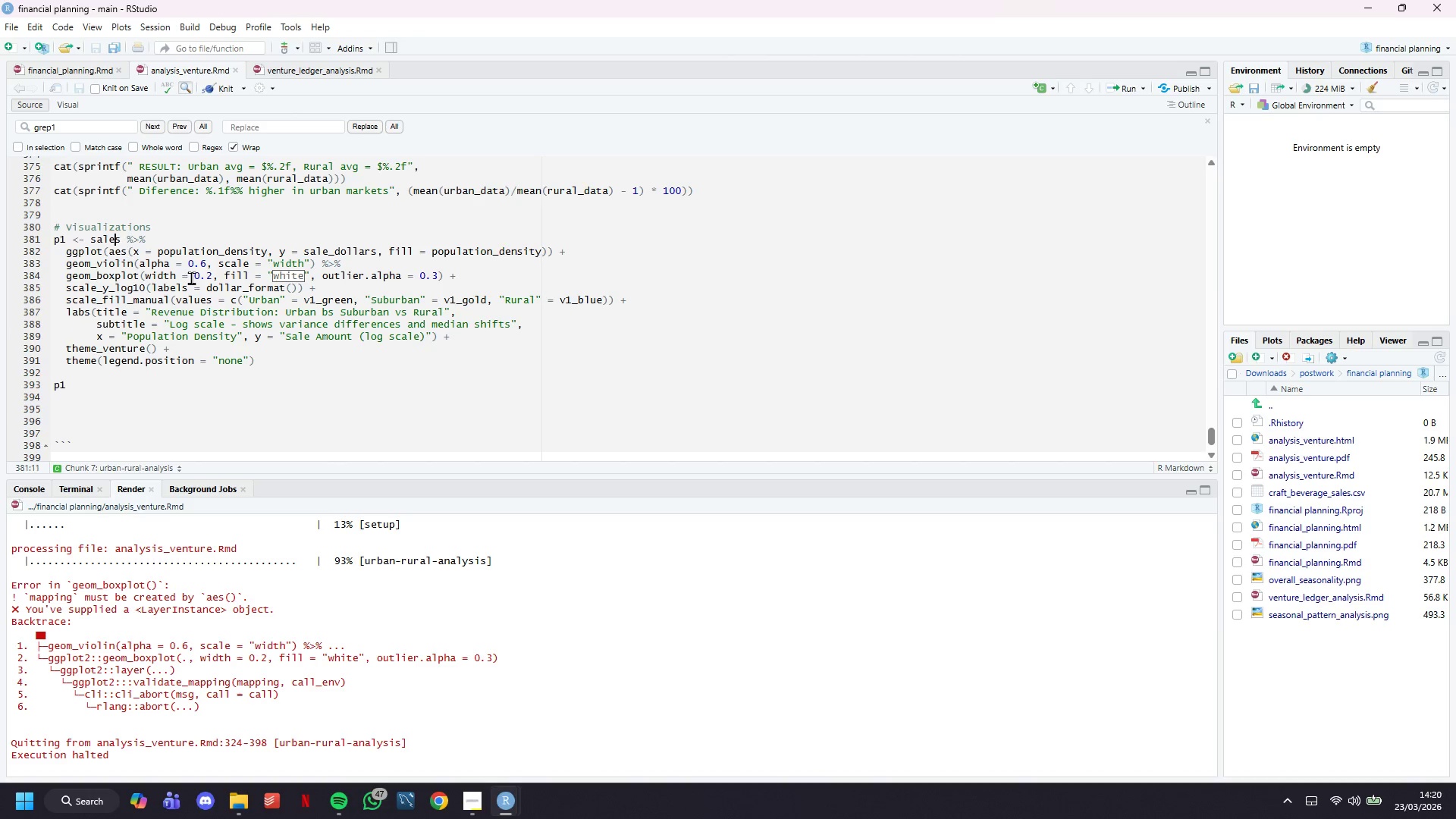 
key(ArrowLeft)
 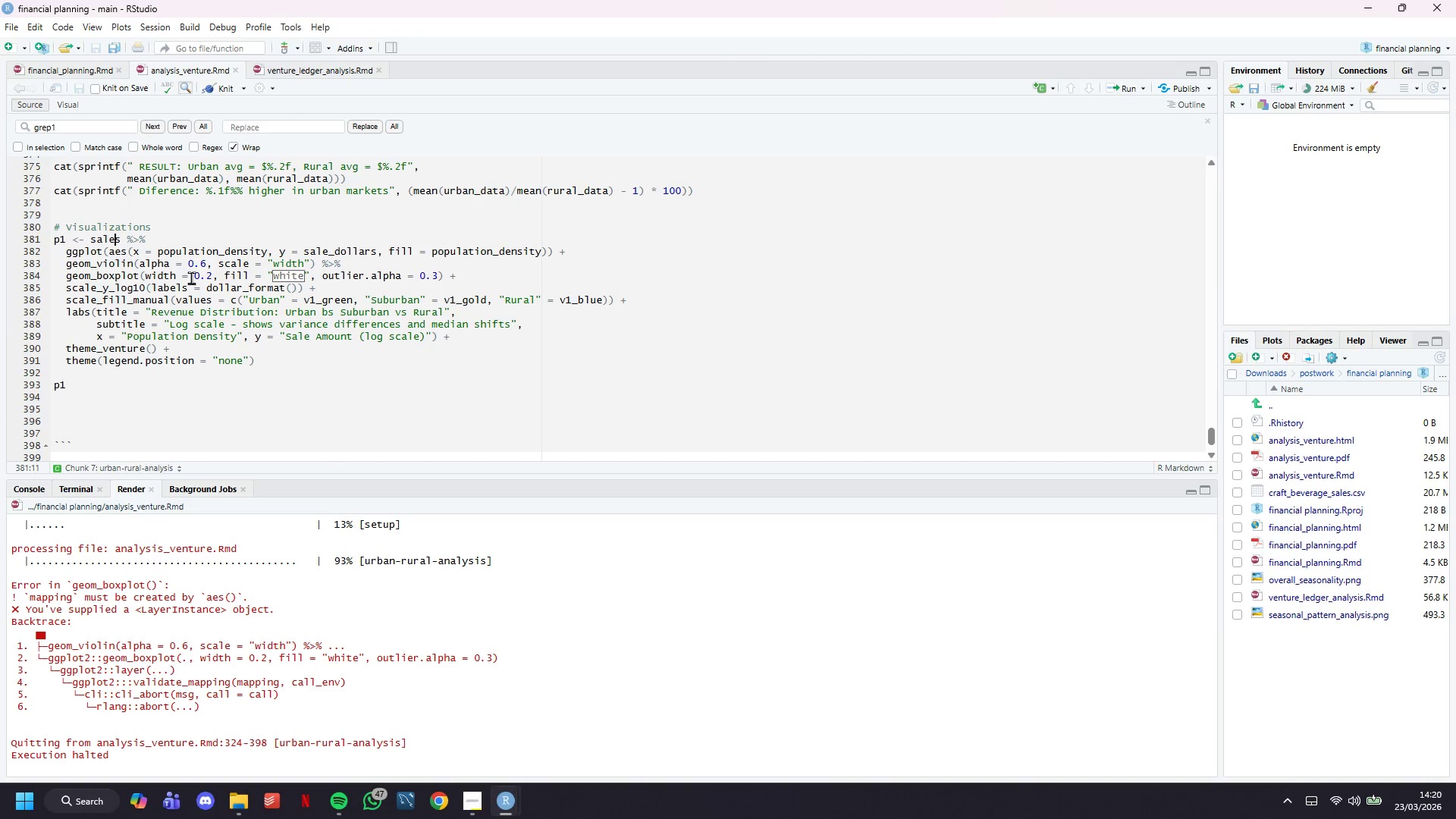 
key(ArrowLeft)
 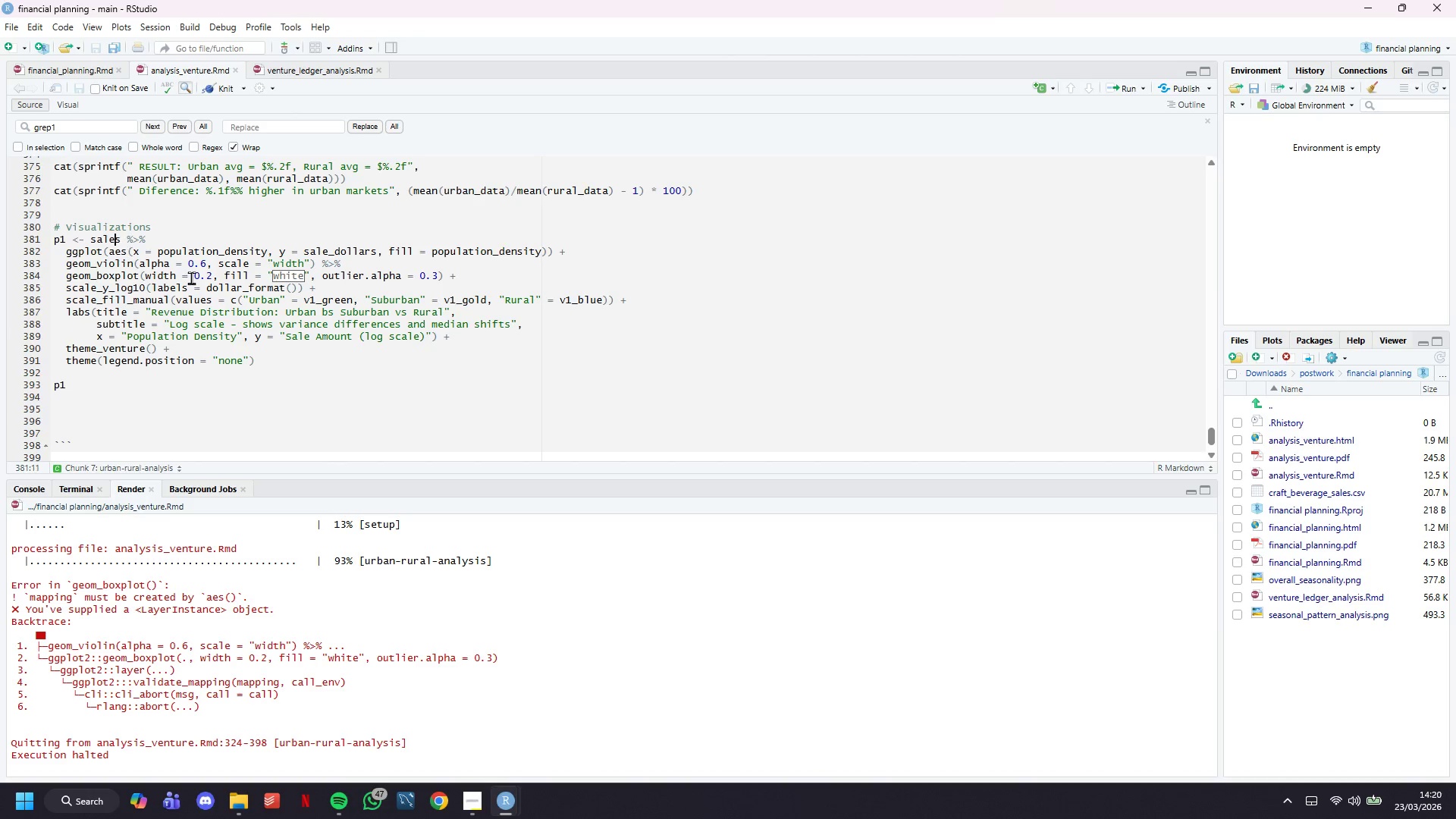 
key(ArrowLeft)
 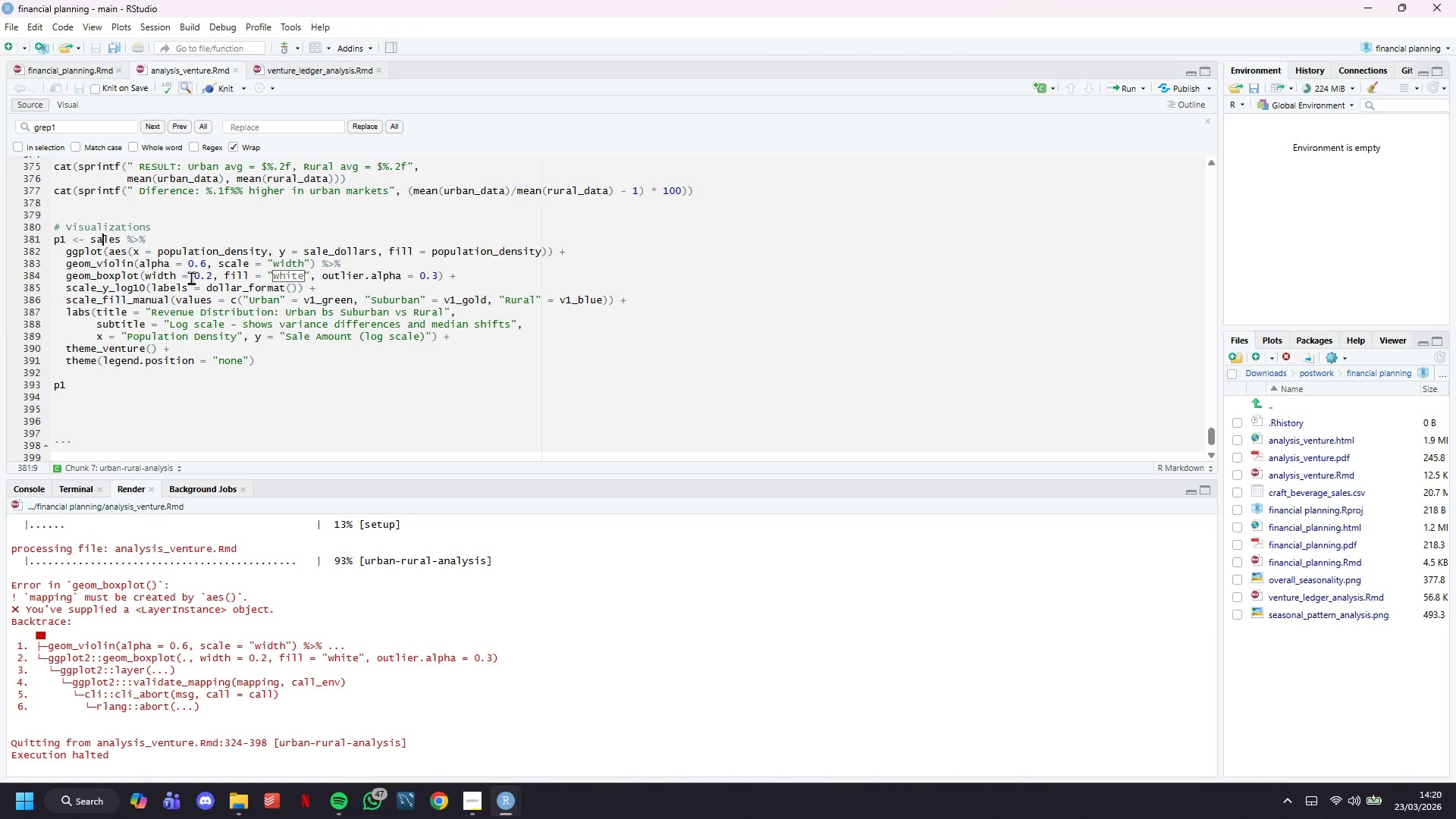 
key(ArrowLeft)
 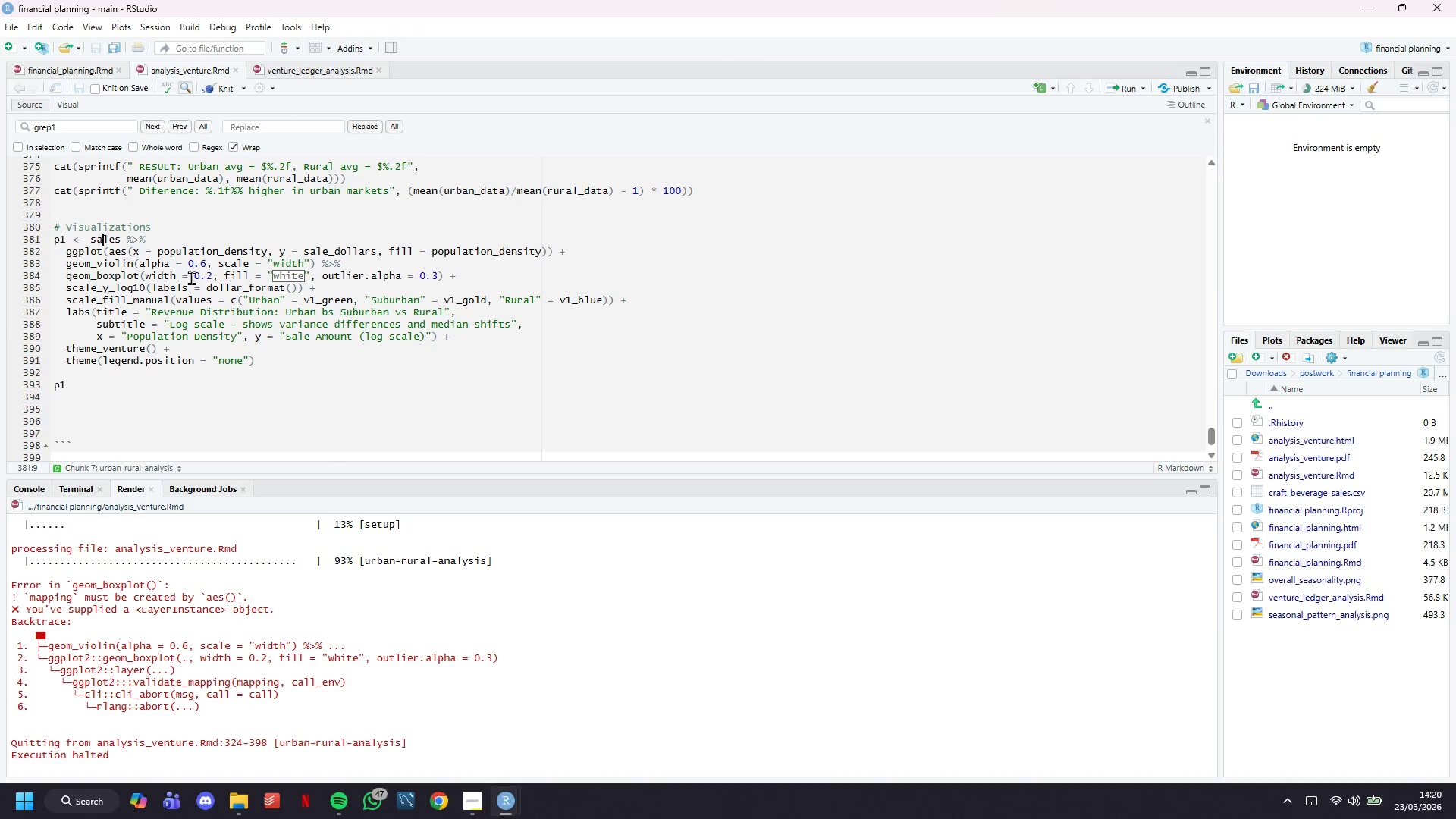 
key(ArrowLeft)
 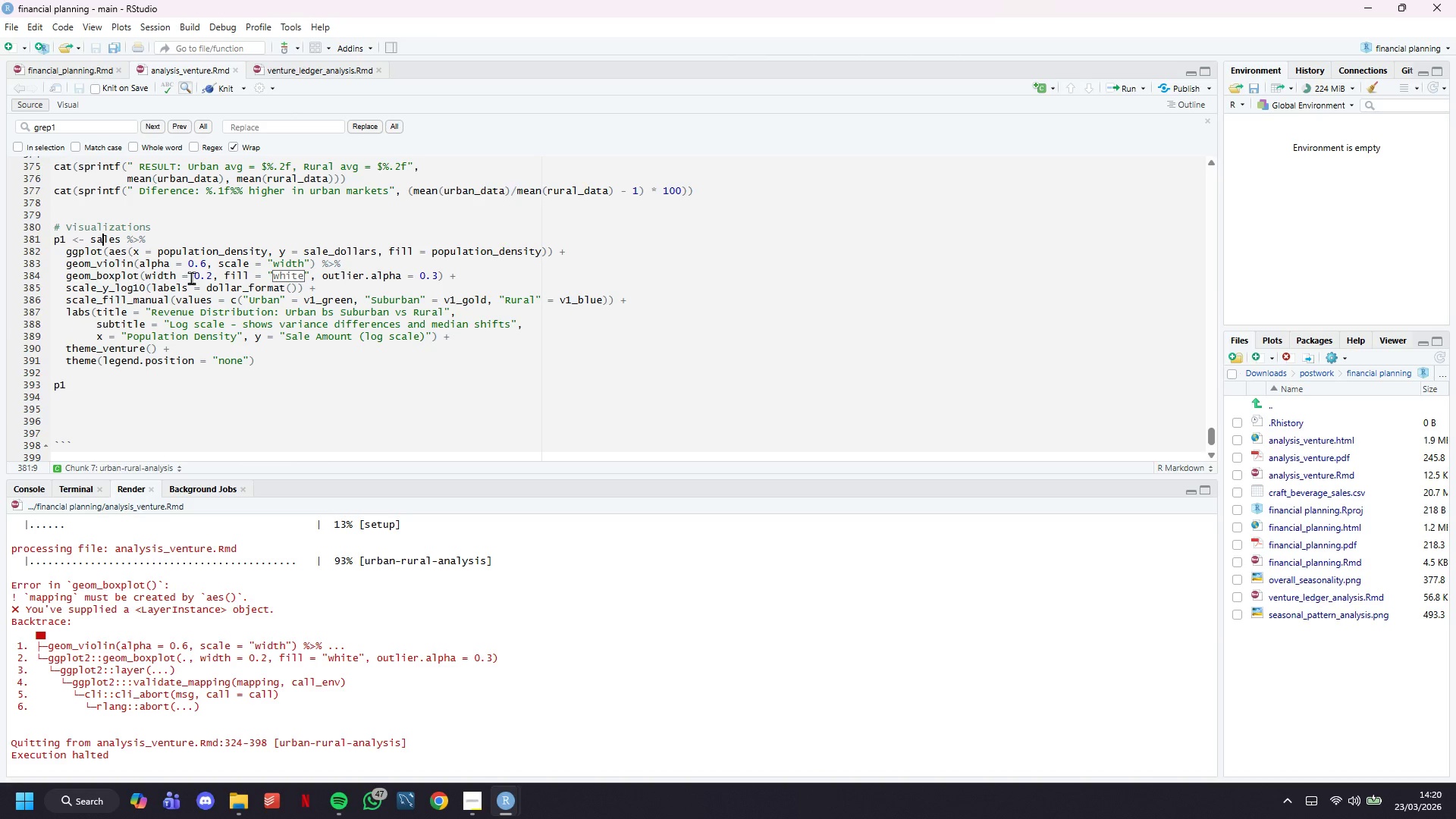 
wait(9.5)
 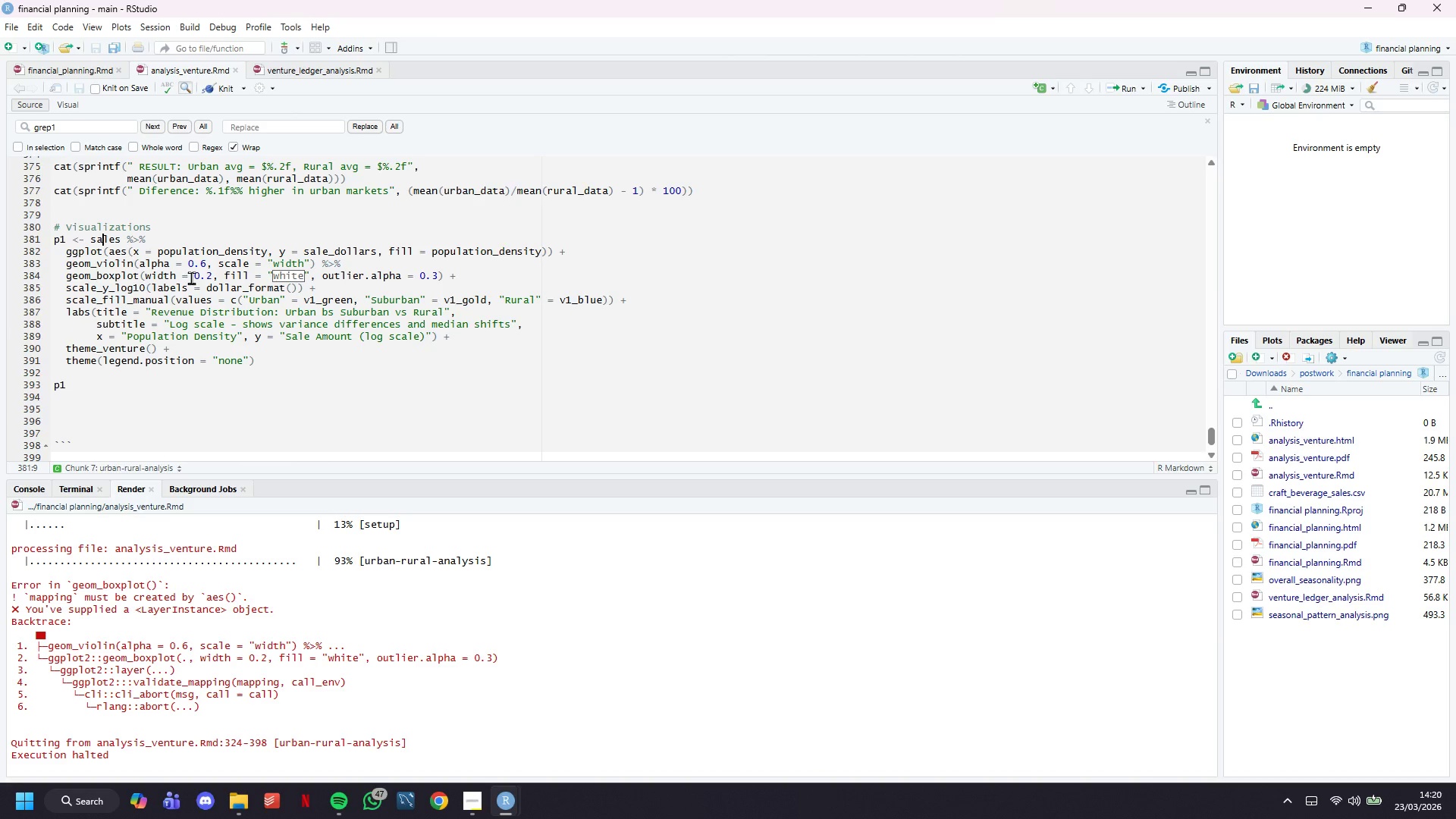 
key(ArrowRight)
 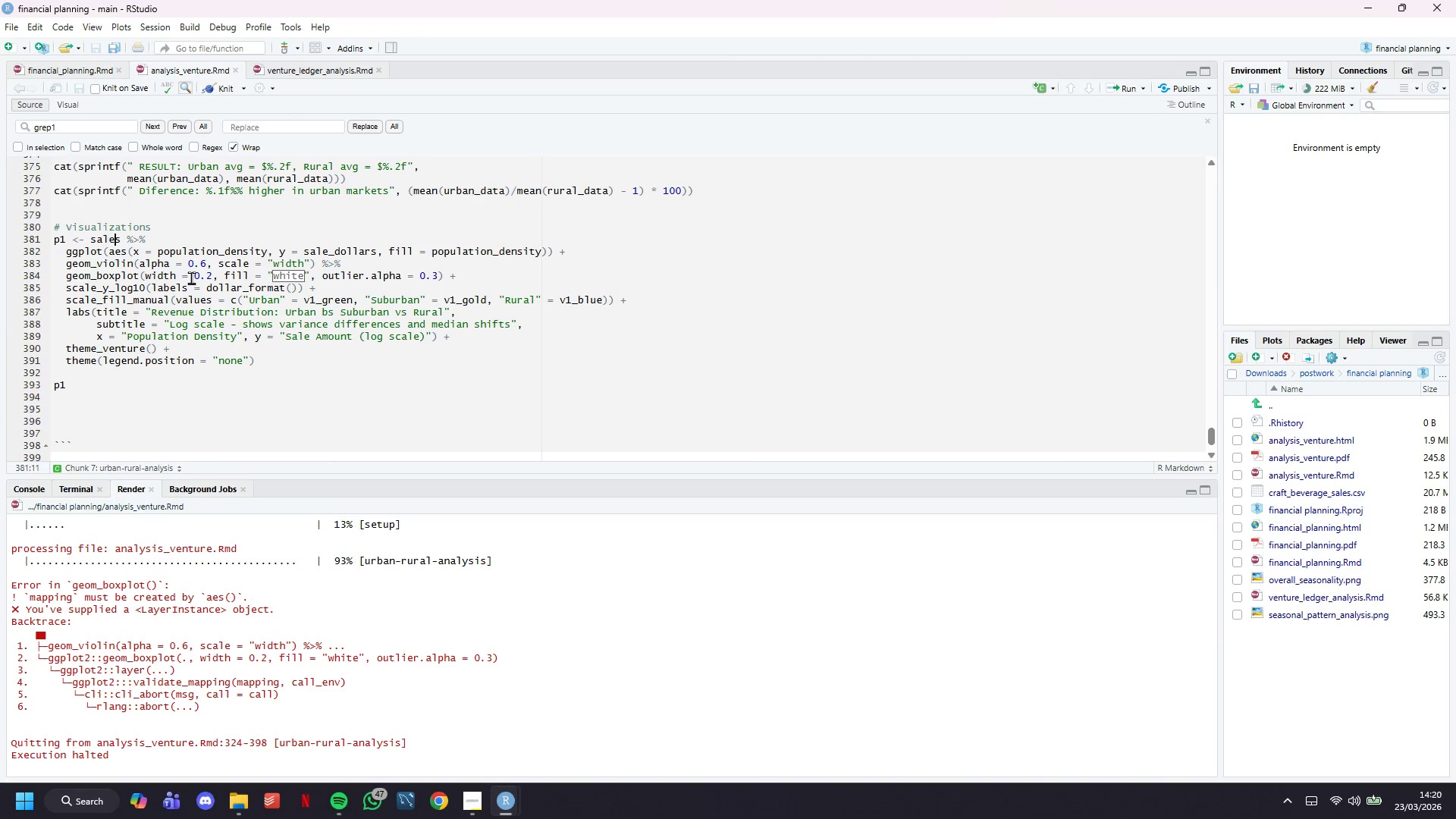 
key(ArrowRight)
 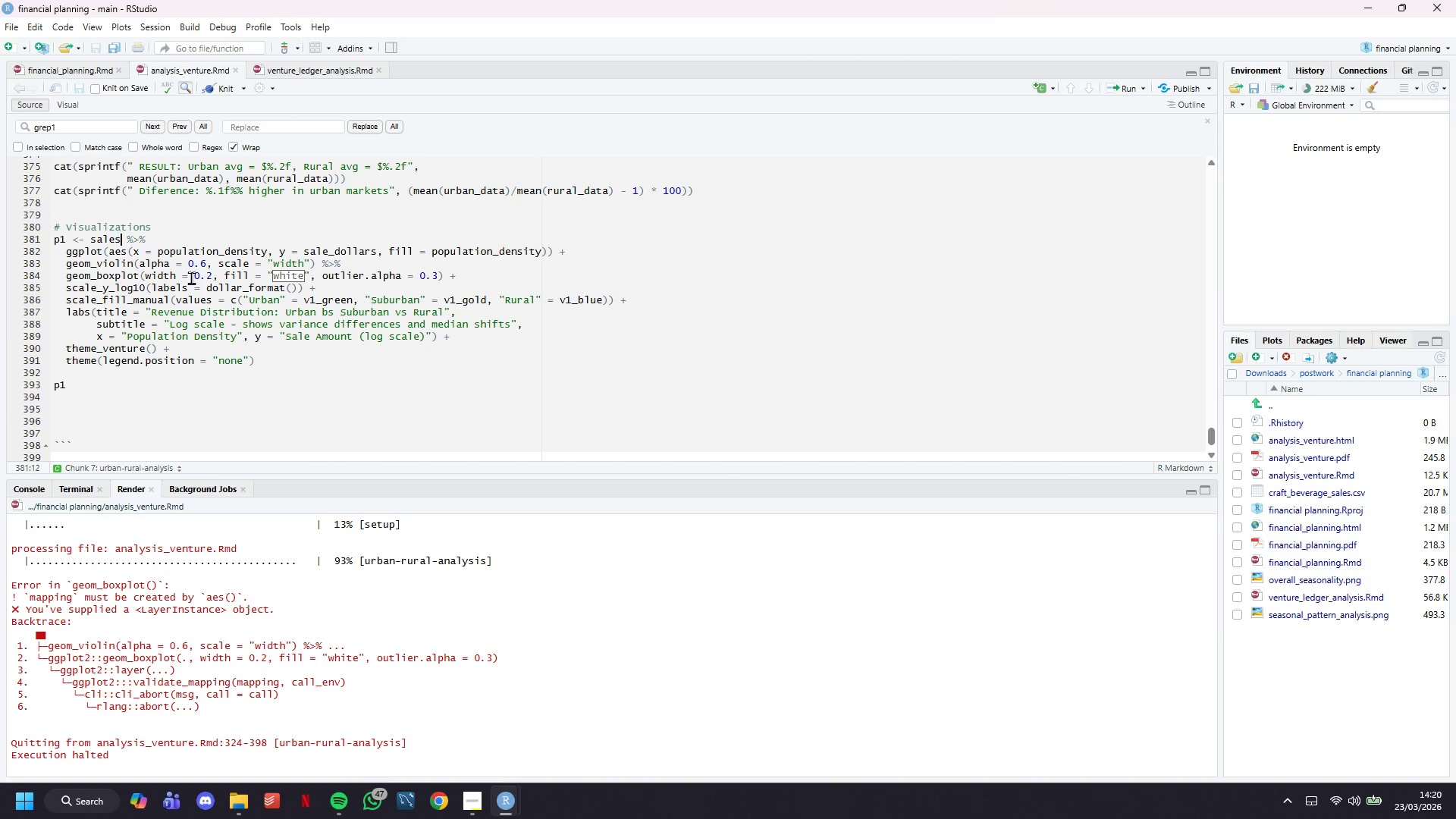 
key(ArrowRight)
 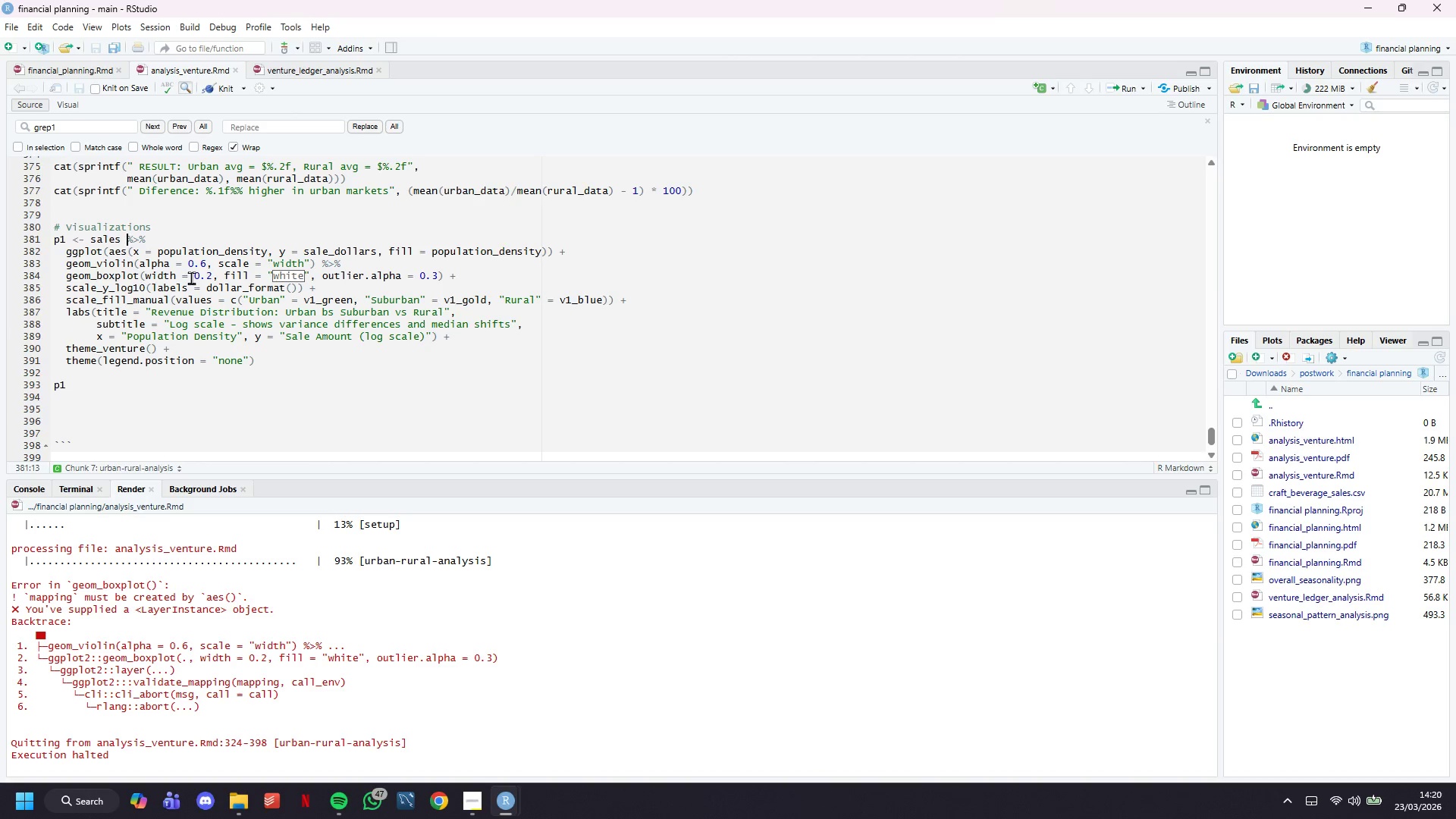 
key(ArrowRight)
 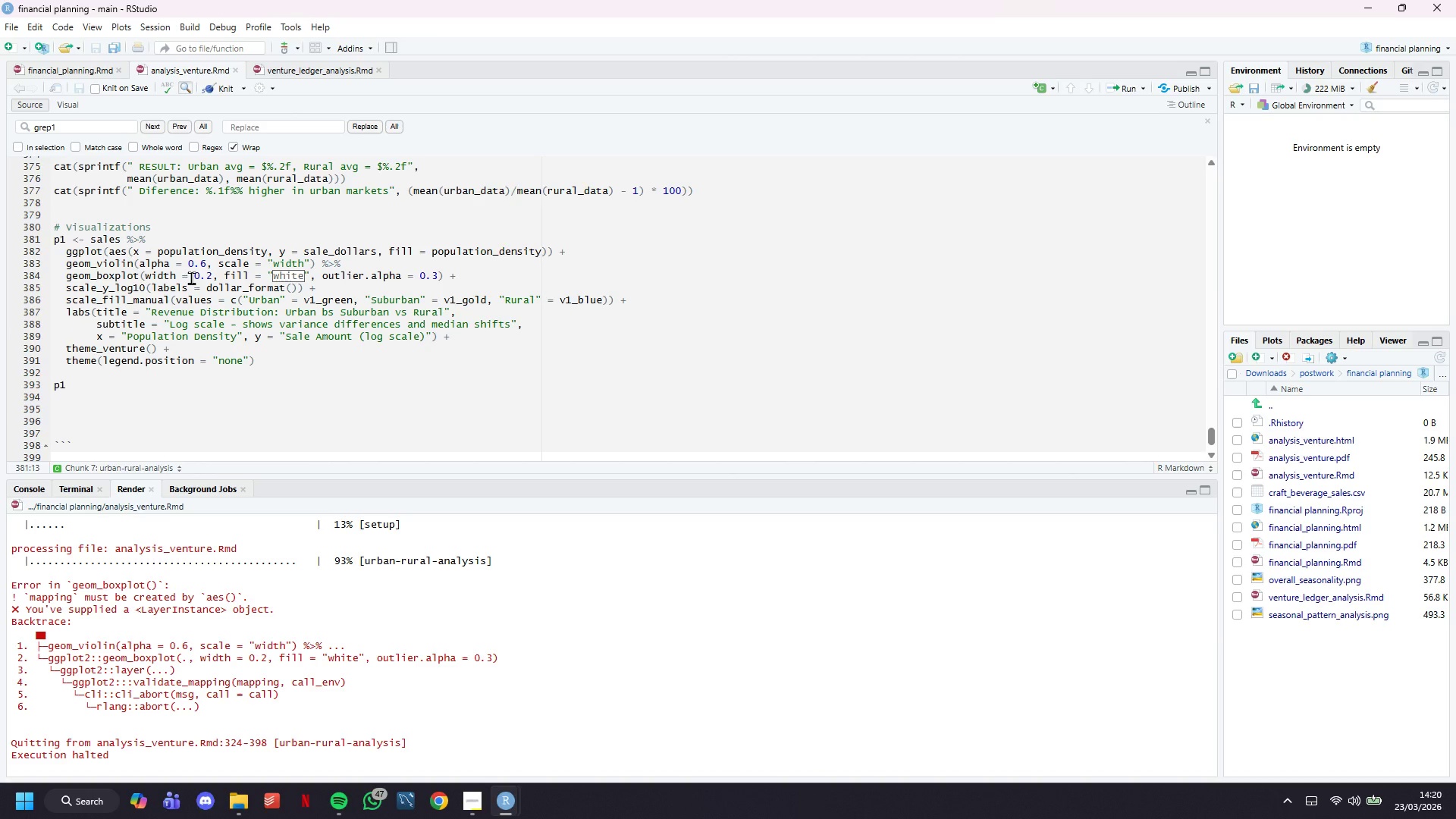 
key(ArrowRight)
 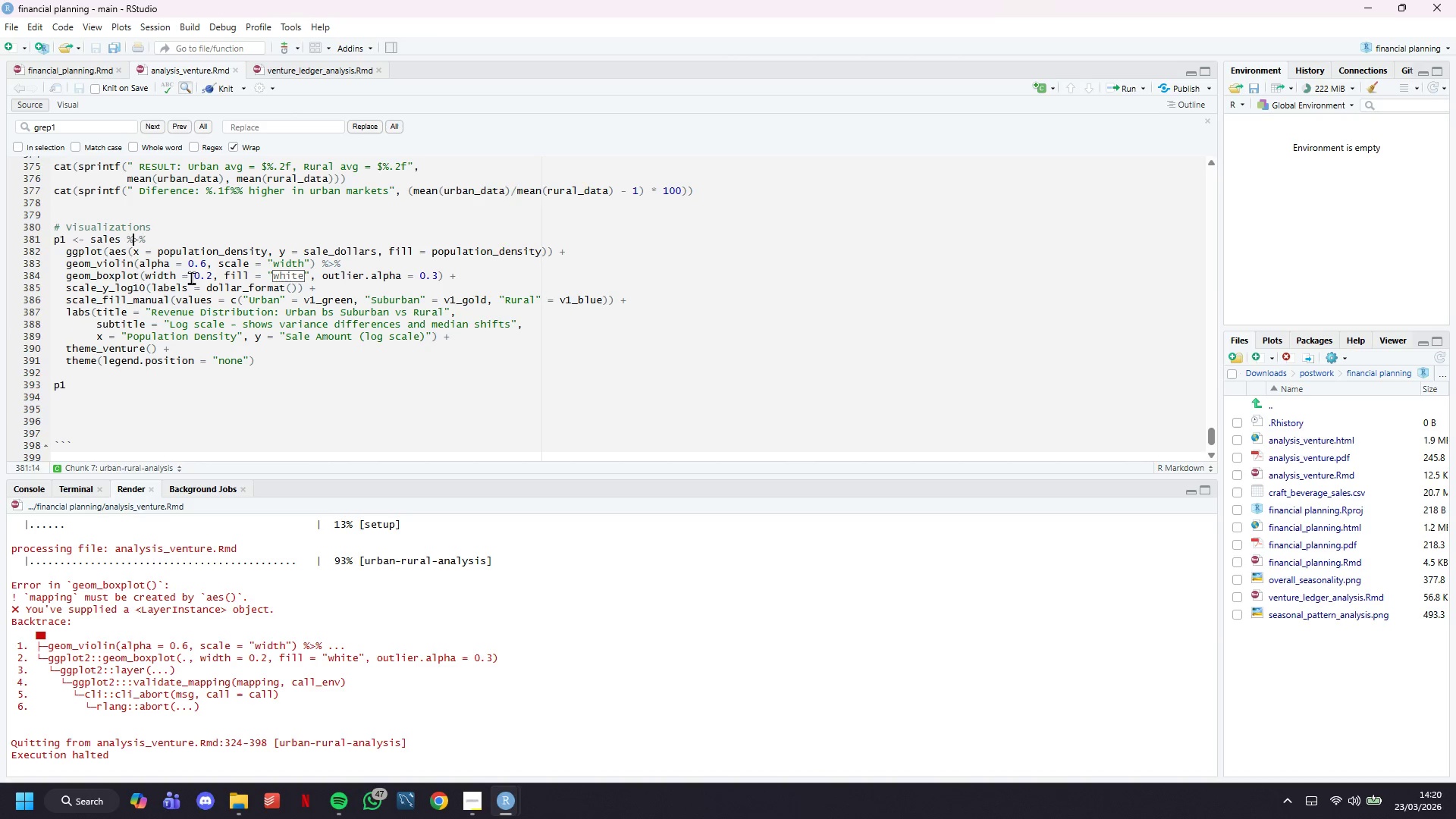 
key(ArrowRight)
 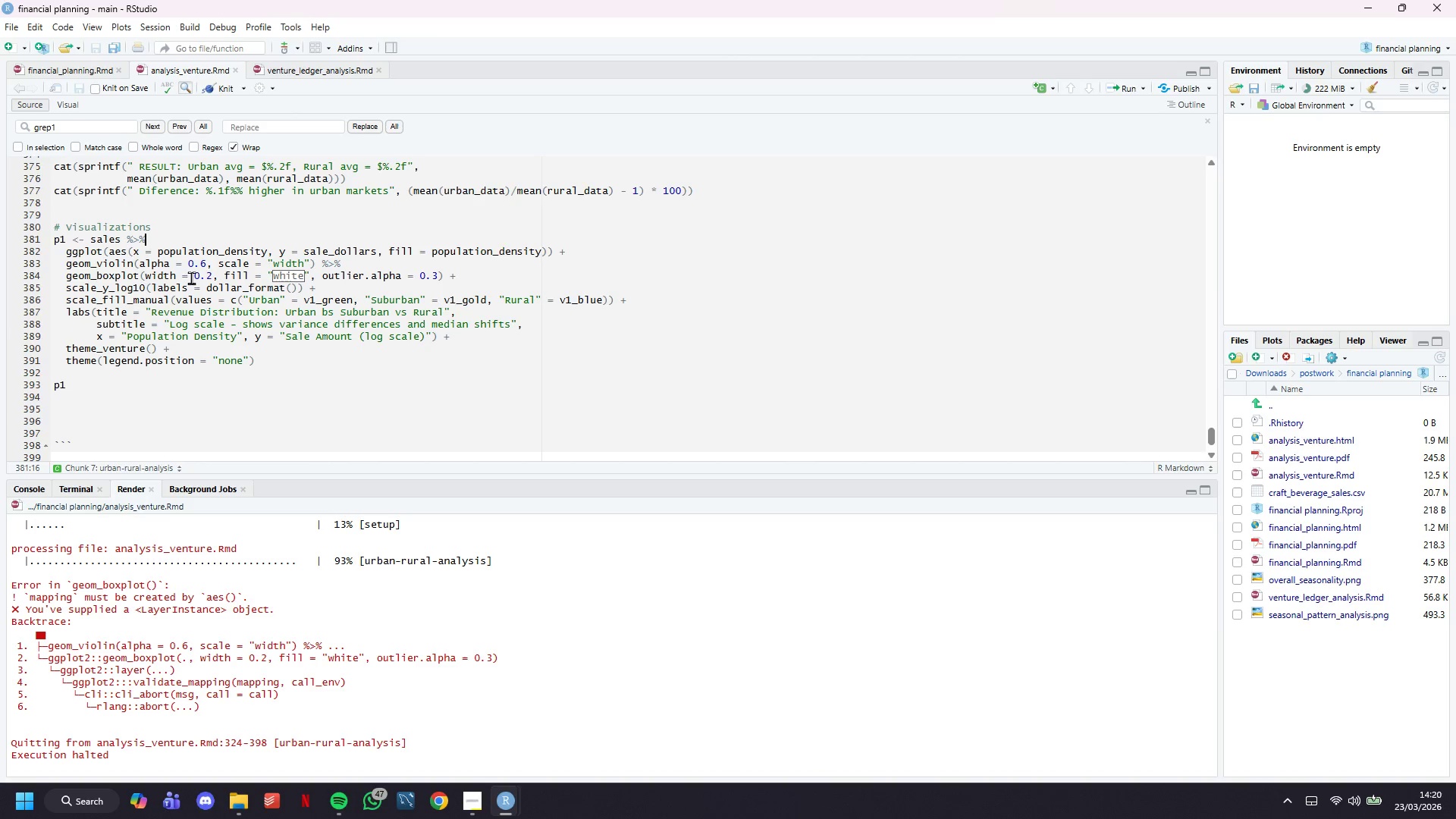 
key(ArrowRight)
 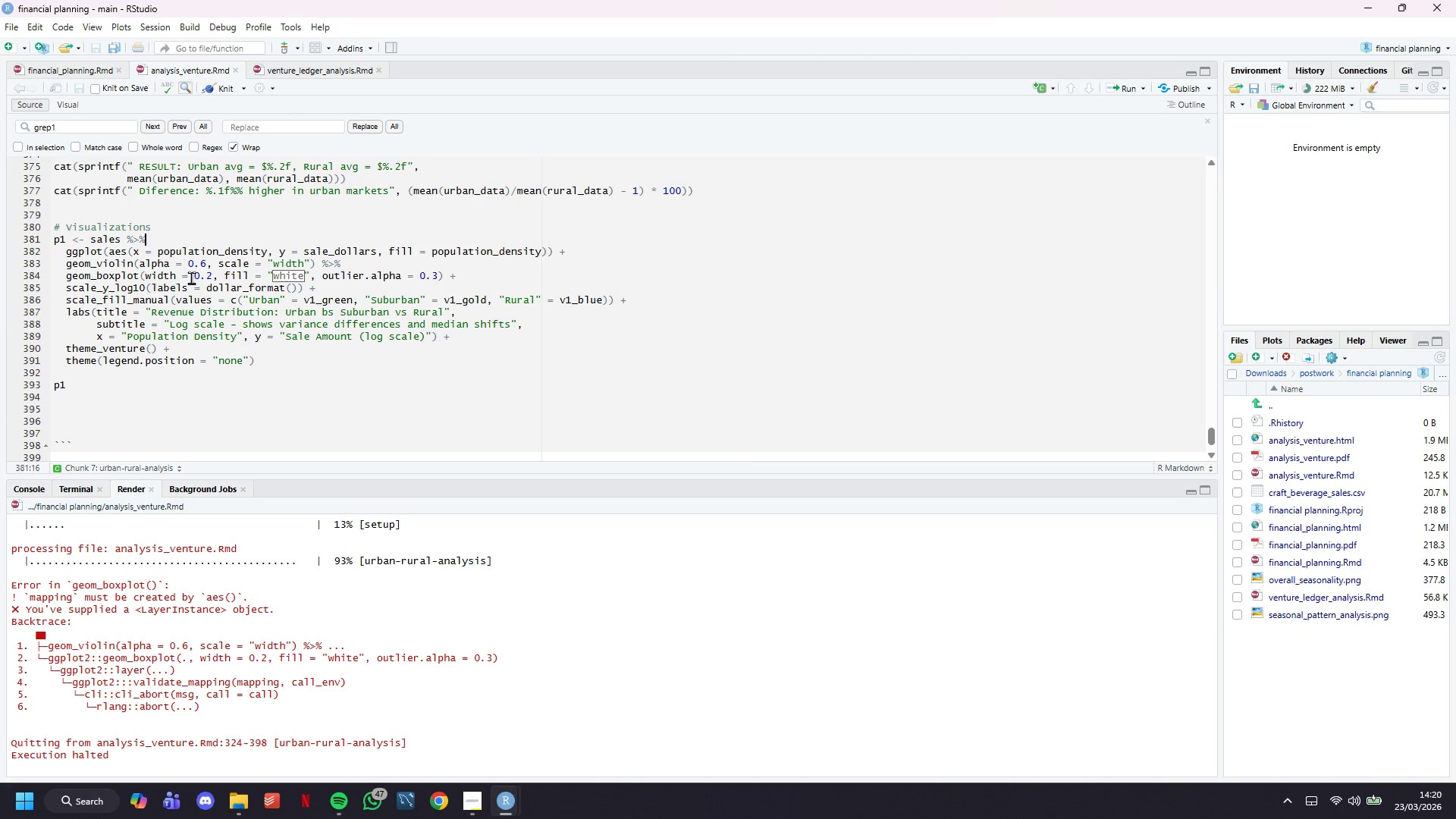 
key(ArrowRight)
 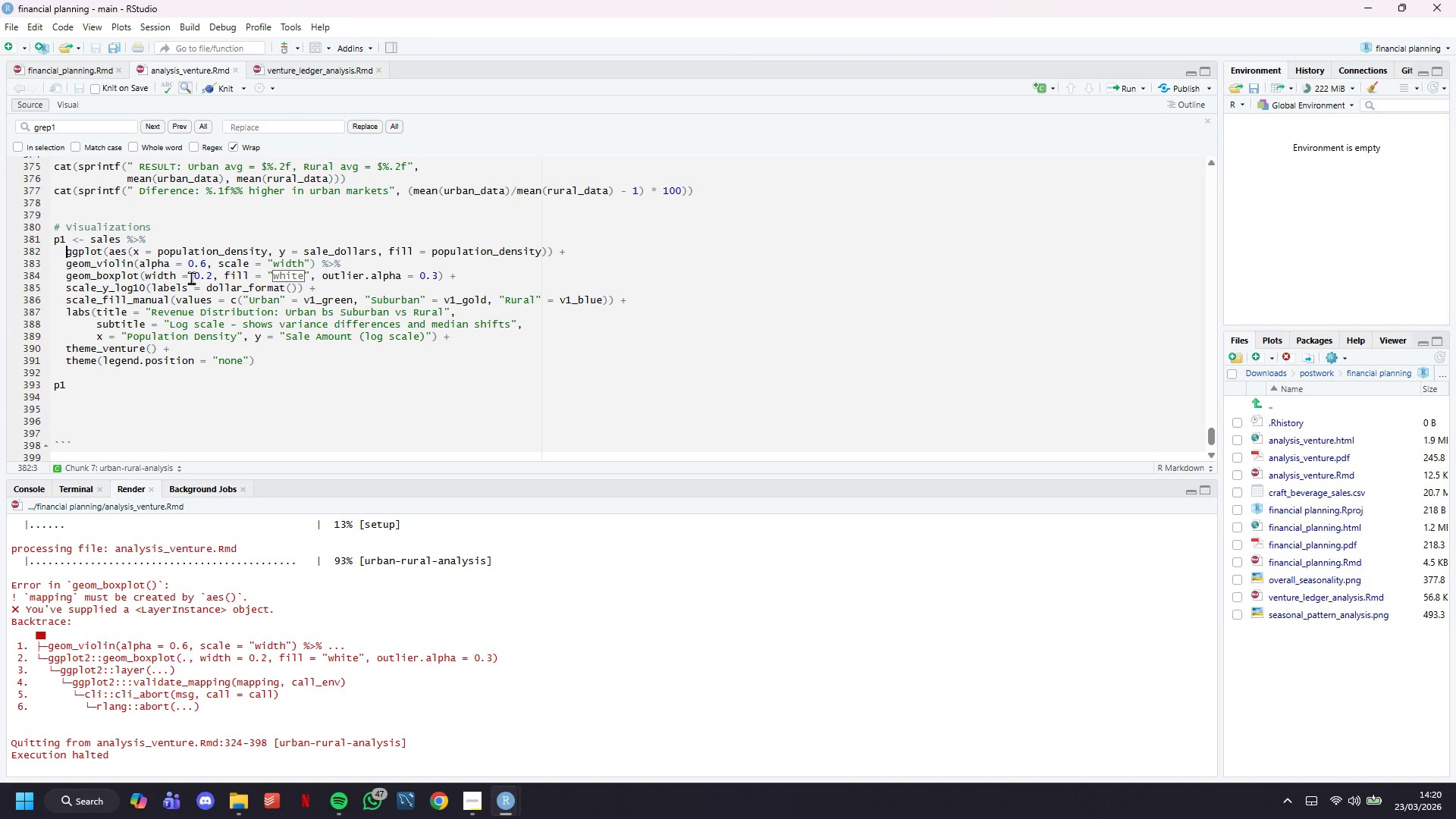 
key(ArrowRight)
 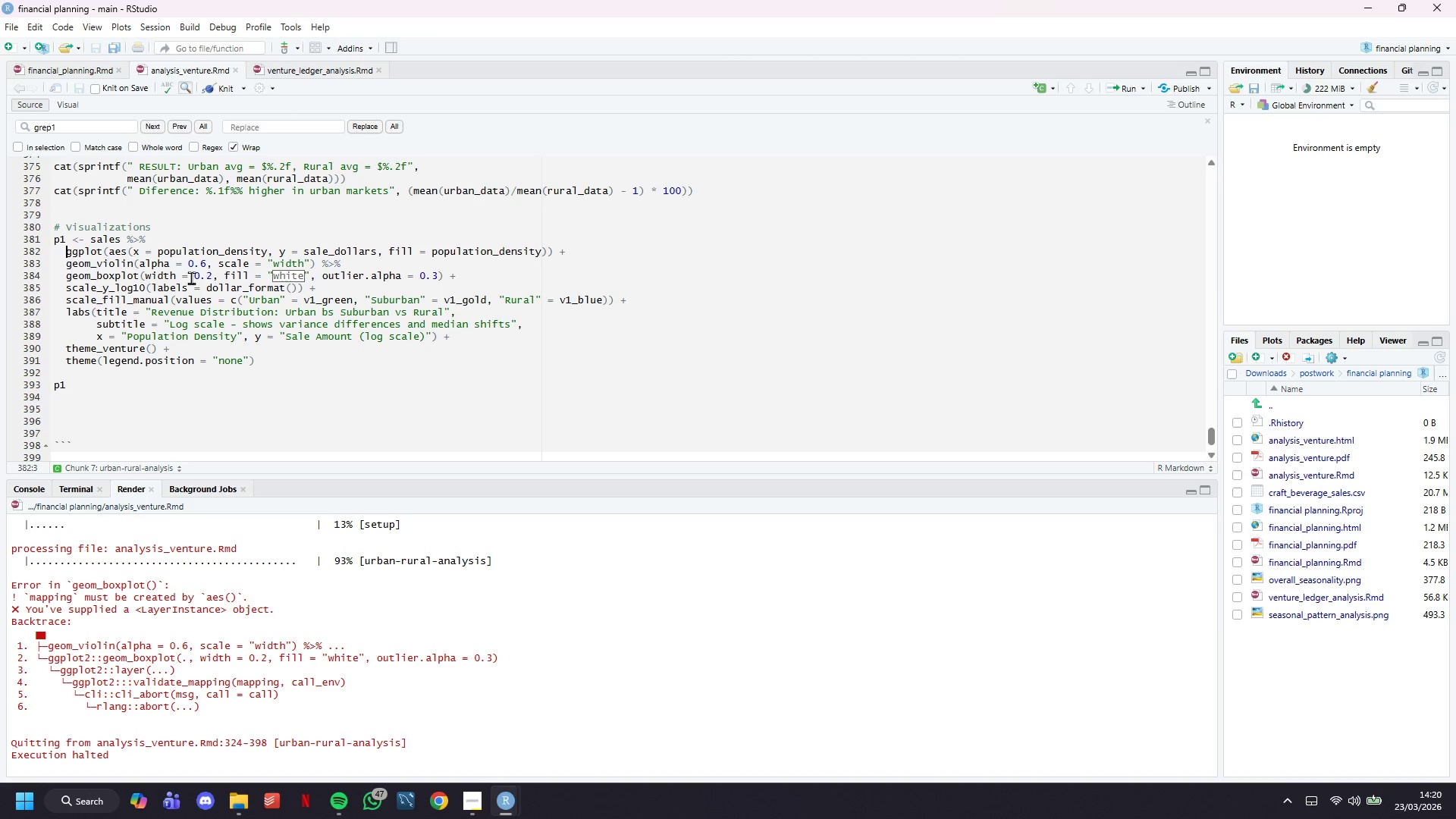 
key(ArrowRight)
 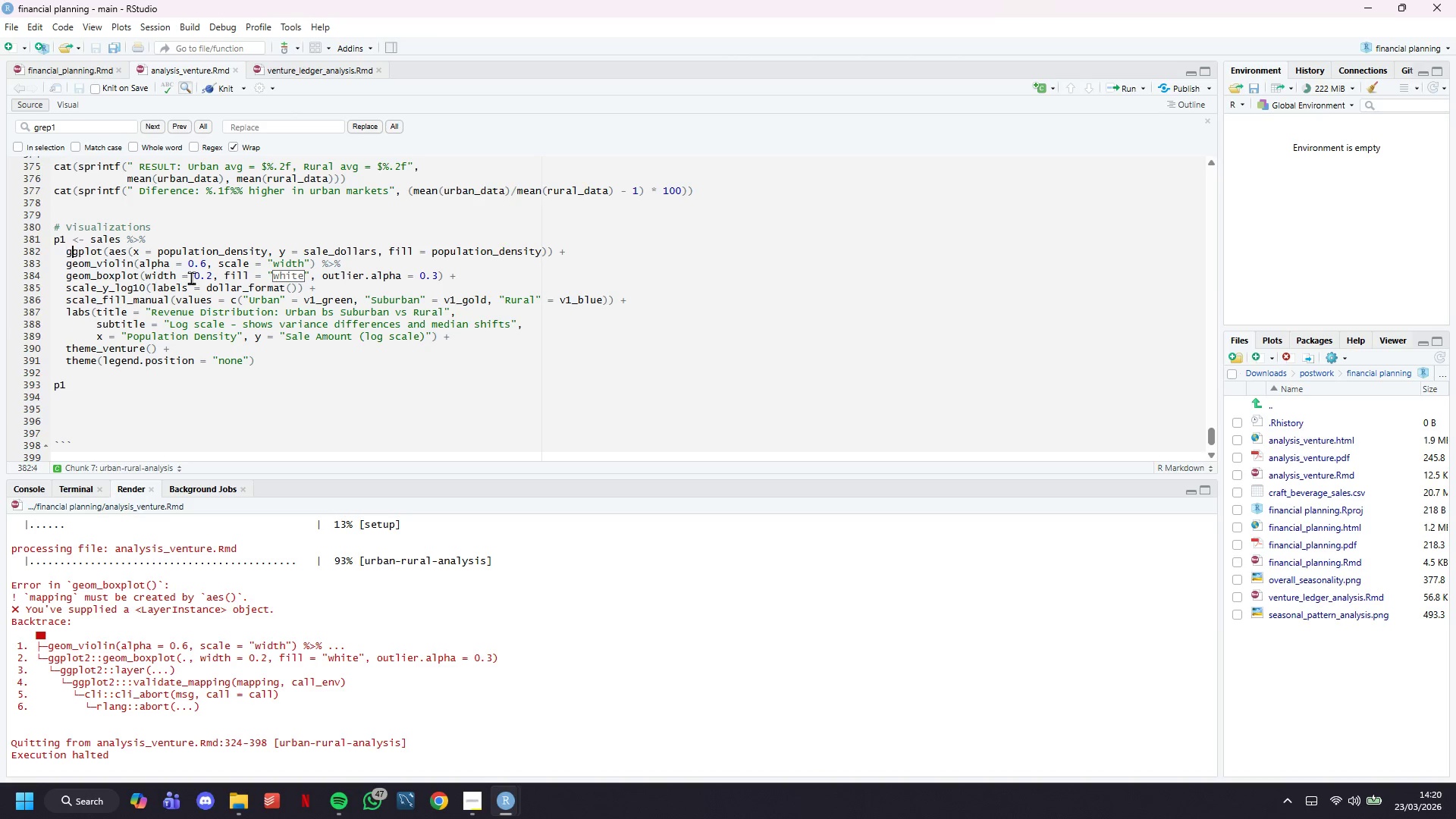 
key(ArrowRight)
 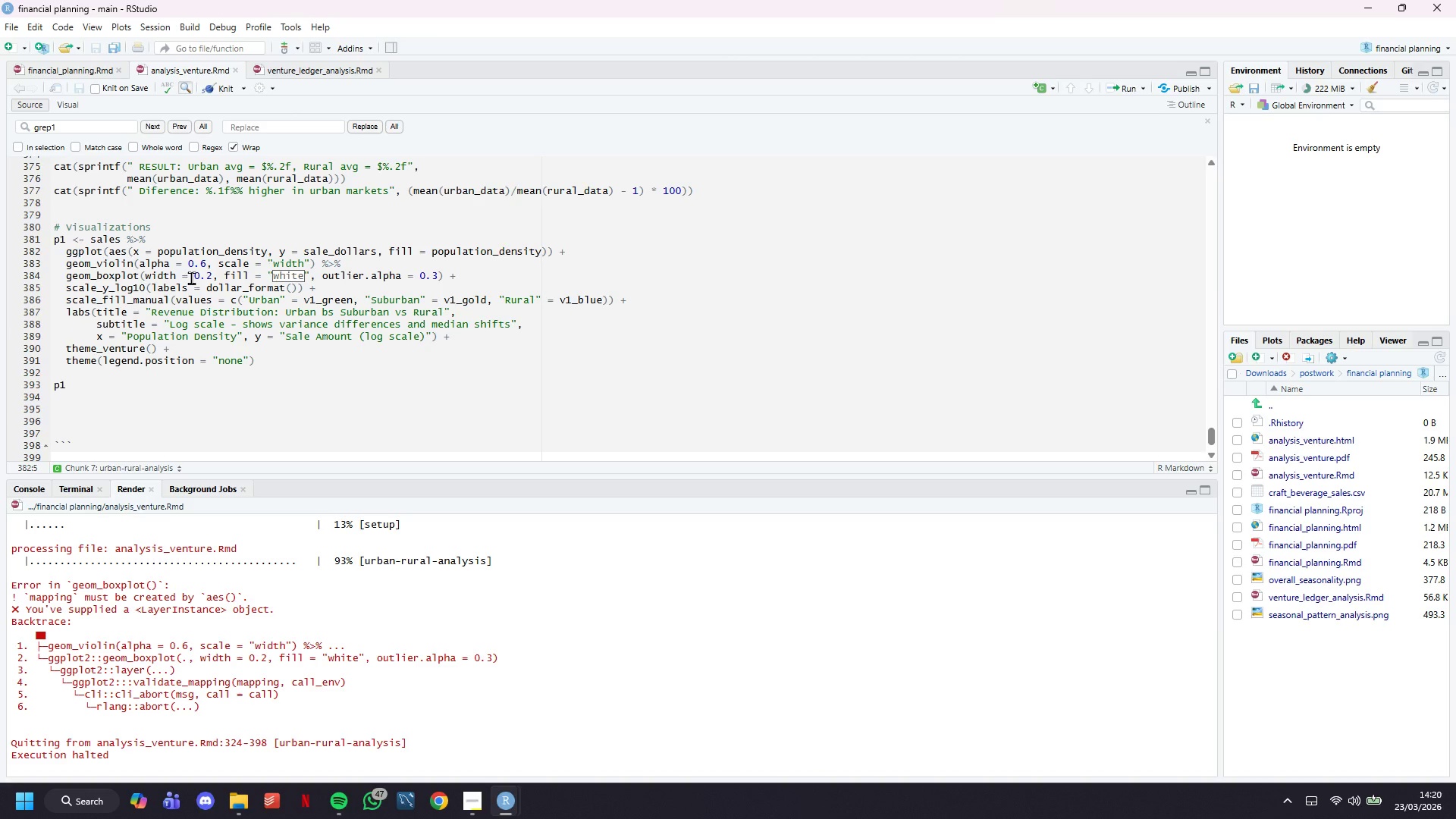 
key(ArrowRight)
 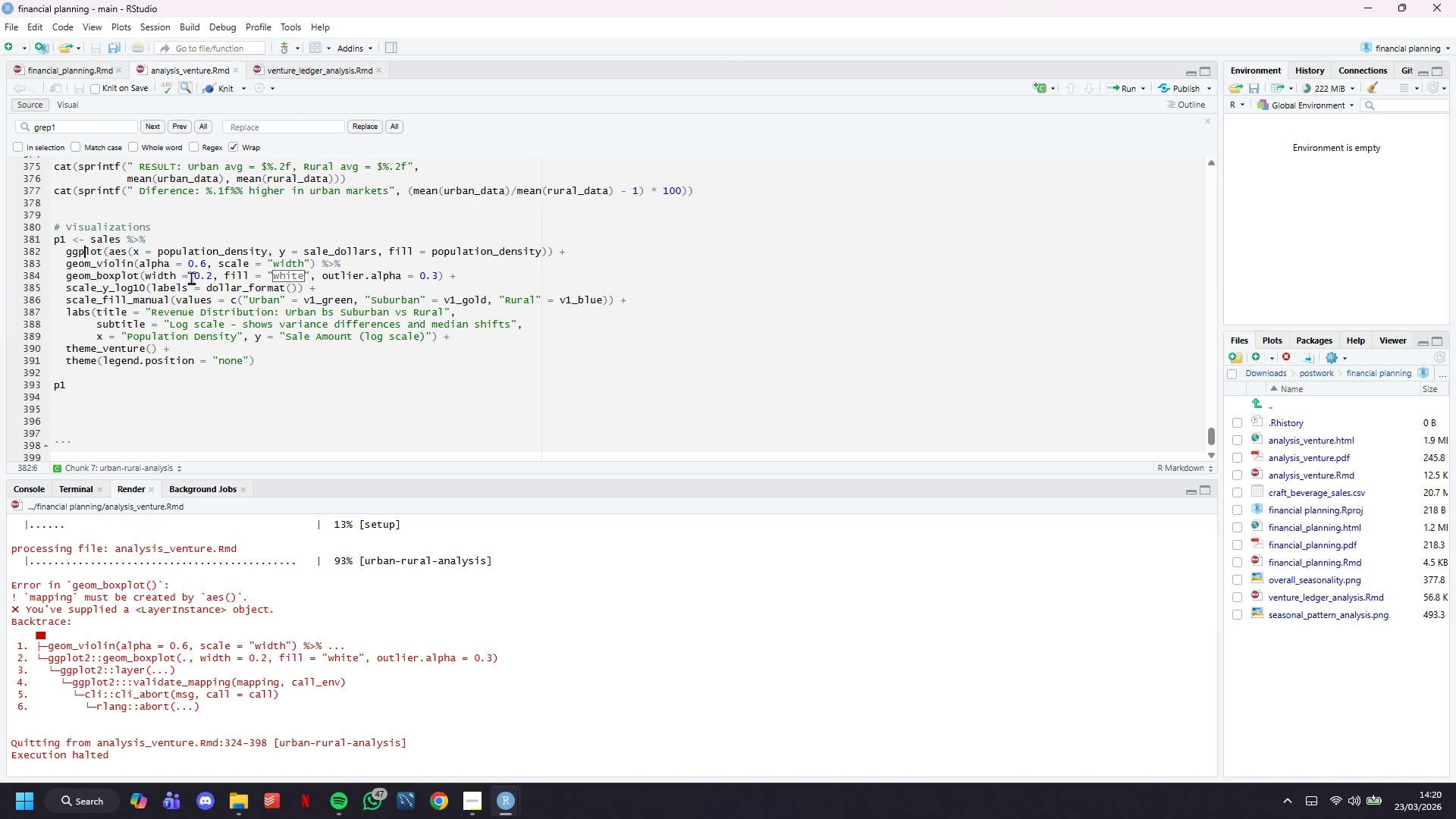 
key(ArrowRight)
 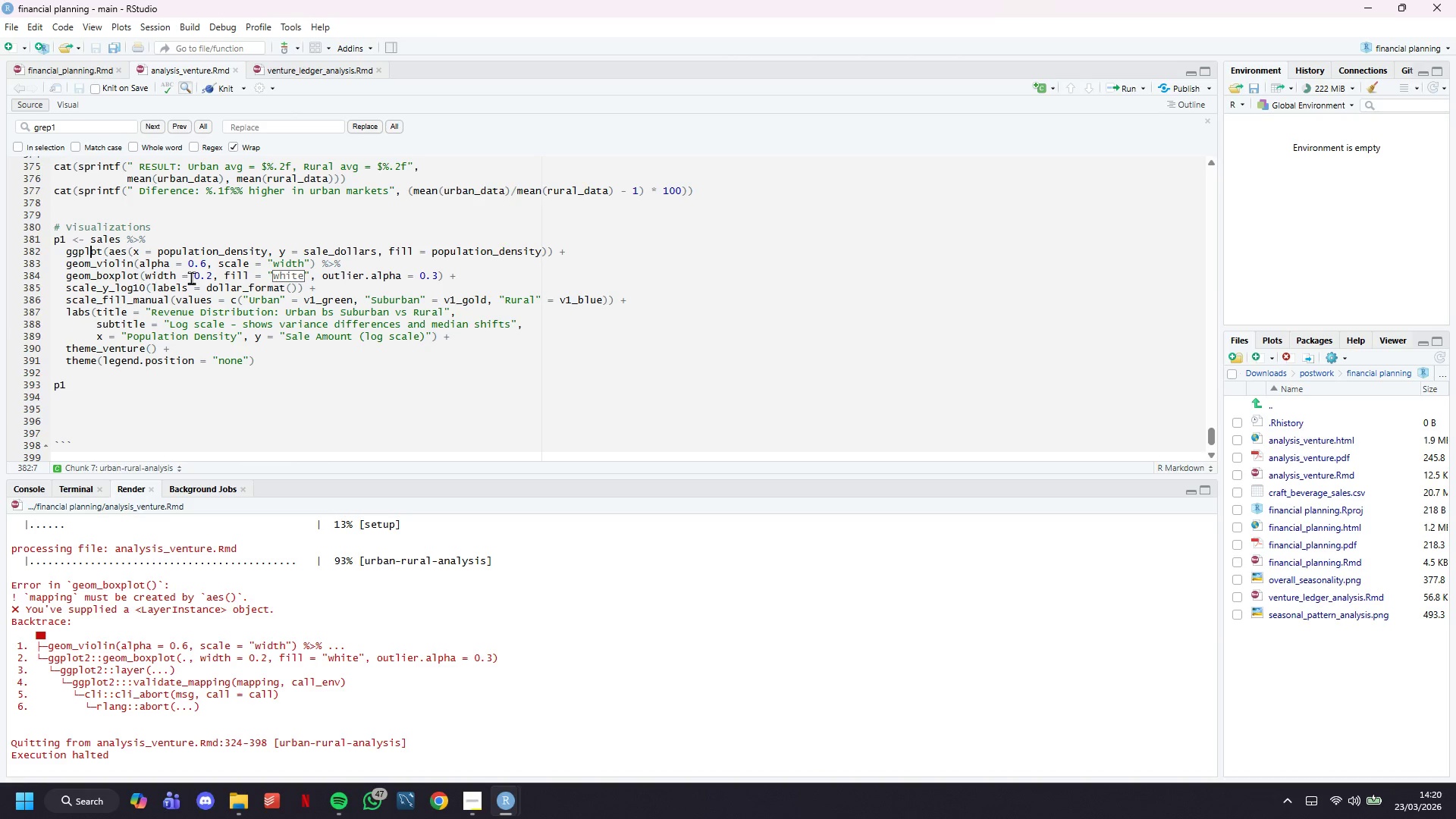 
key(ArrowRight)
 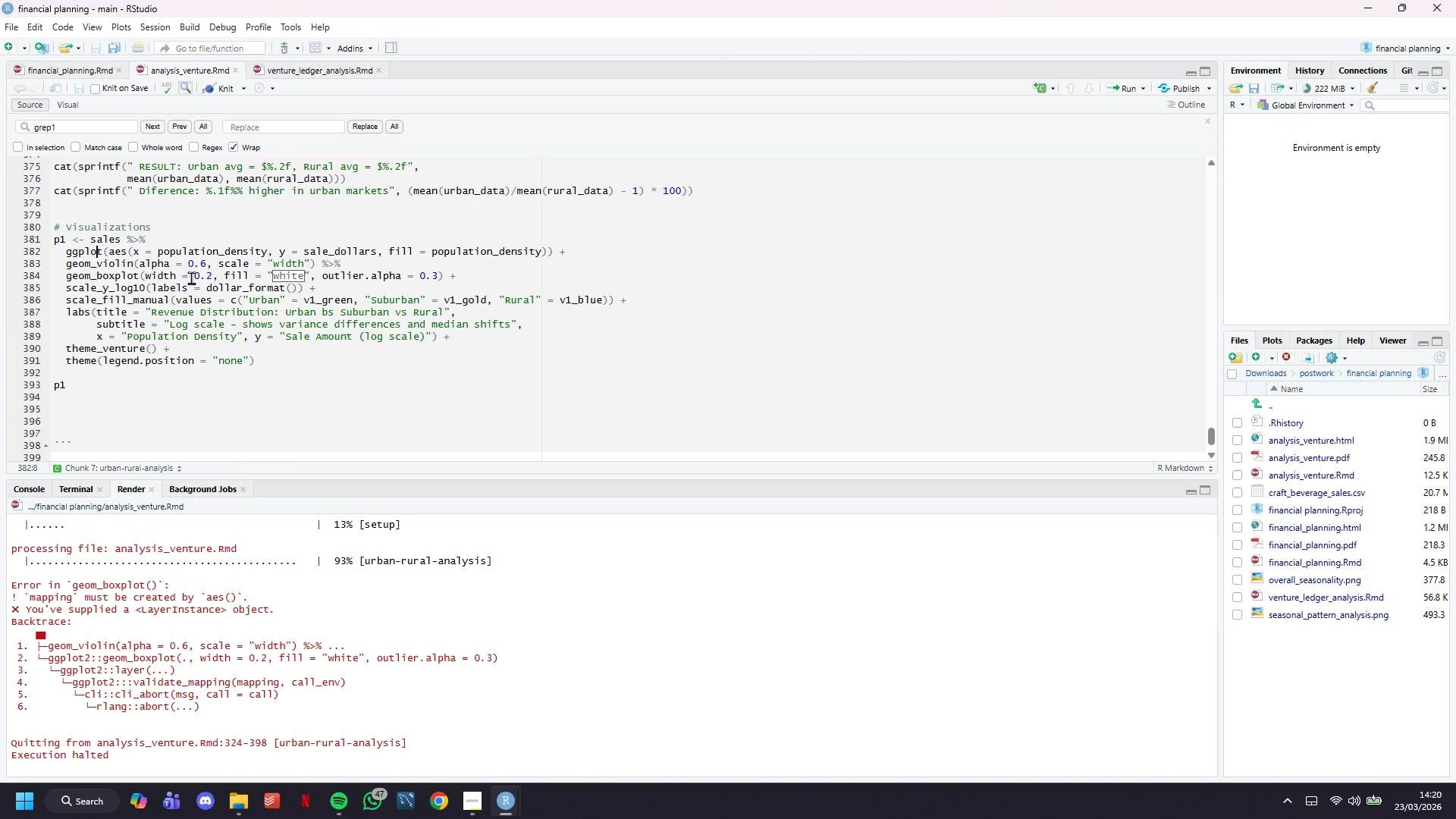 
key(ArrowRight)
 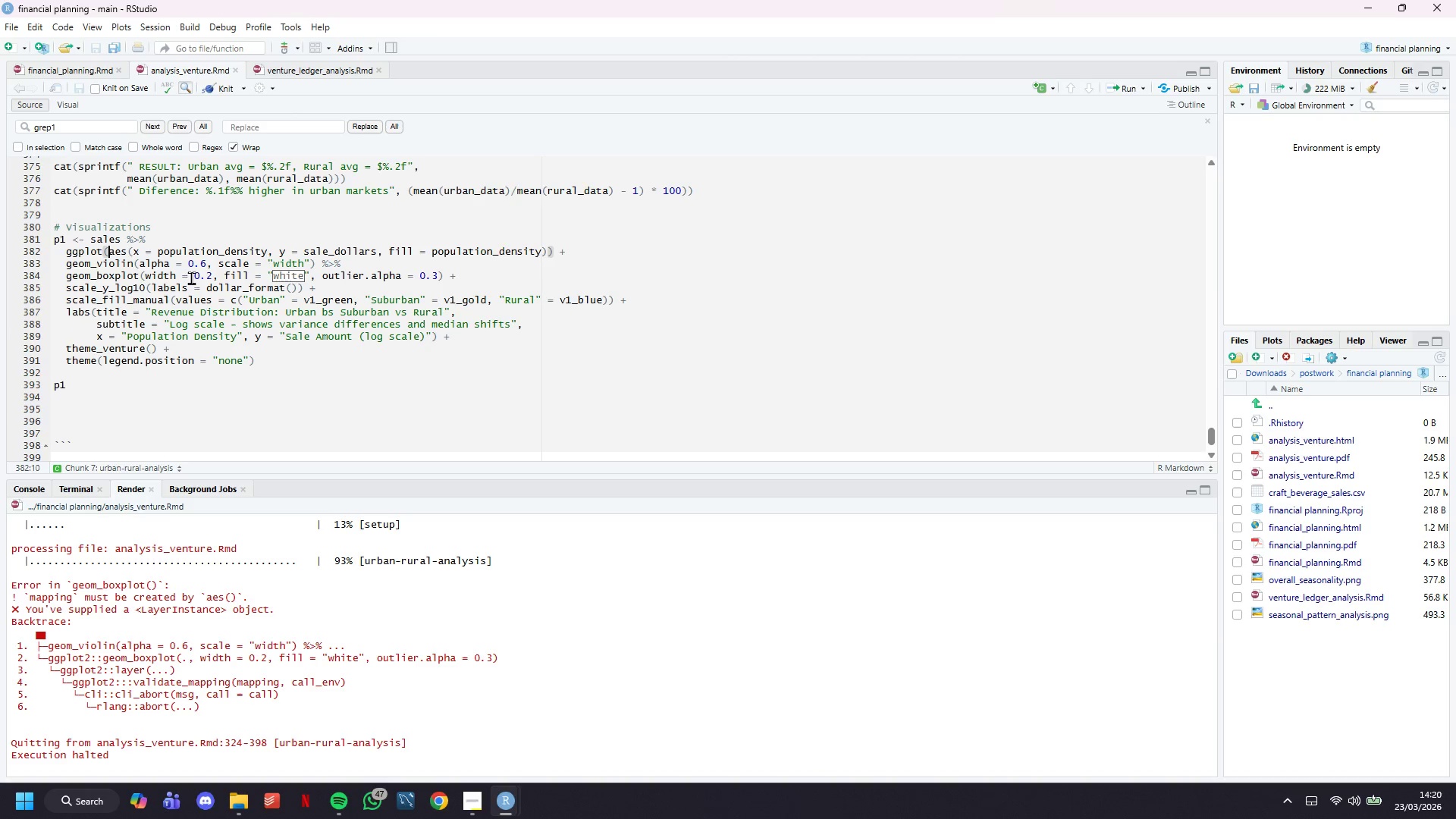 
key(ArrowRight)
 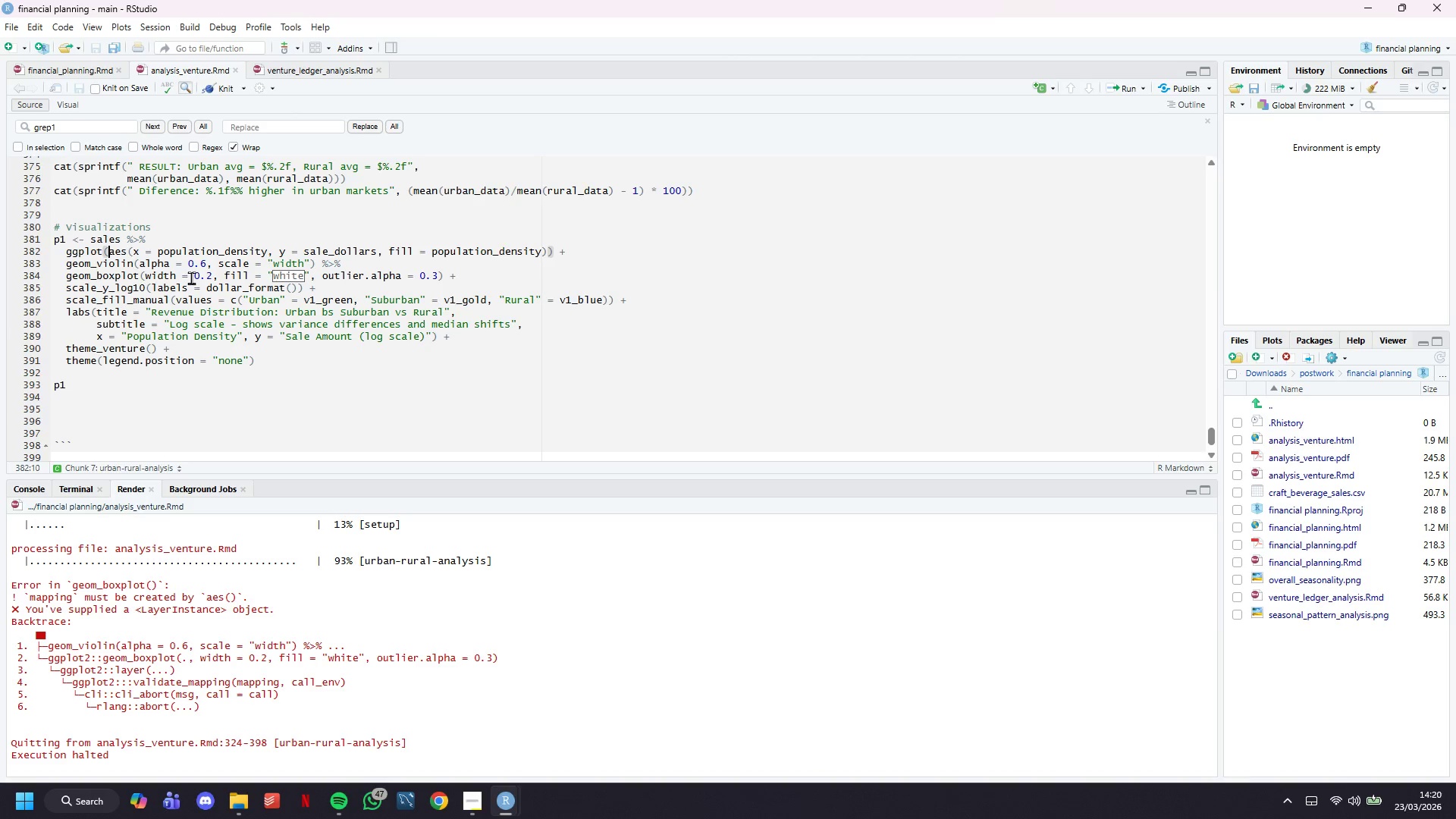 
hold_key(key=ArrowRight, duration=0.69)
 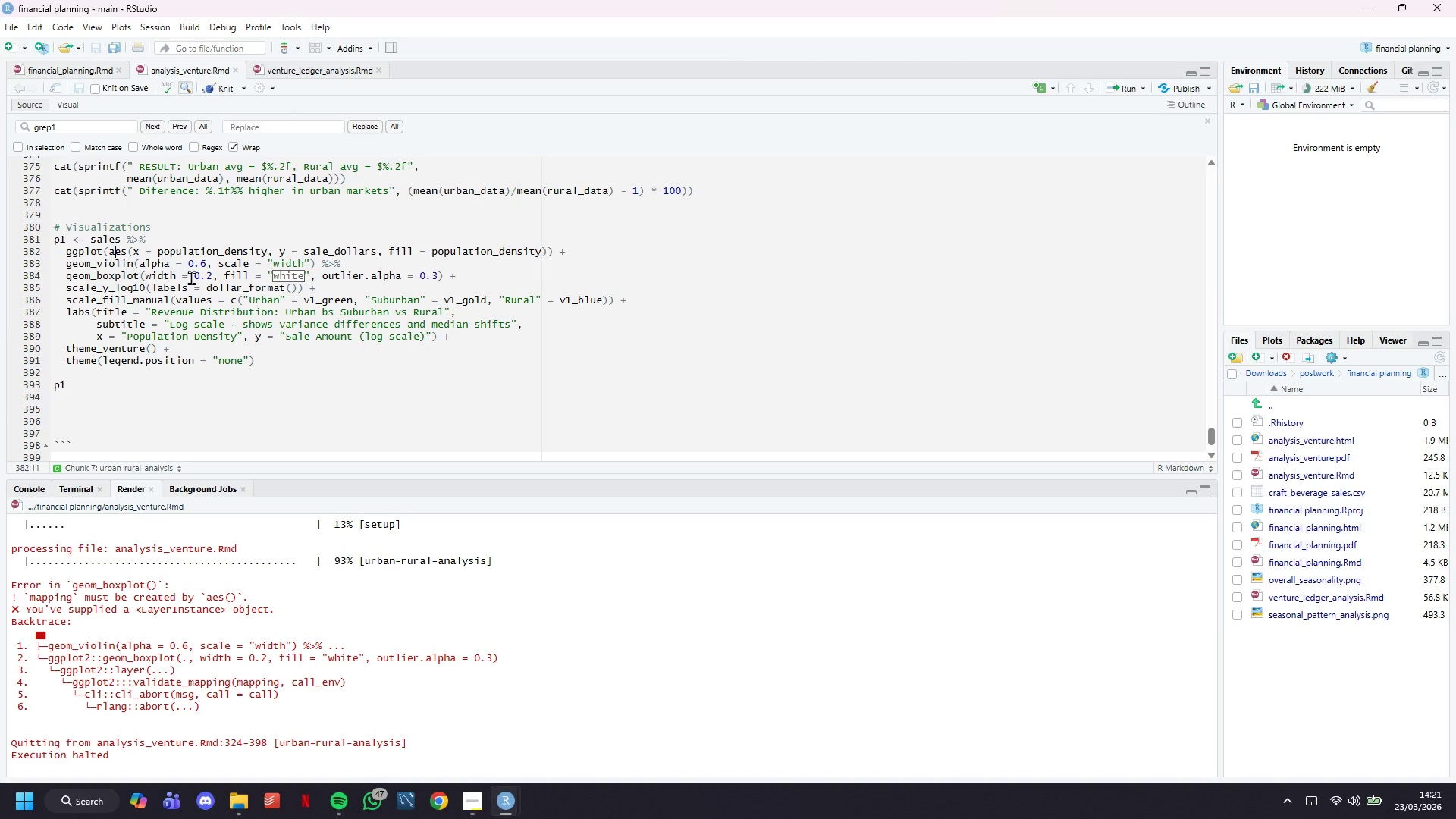 
hold_key(key=ArrowRight, duration=1.06)
 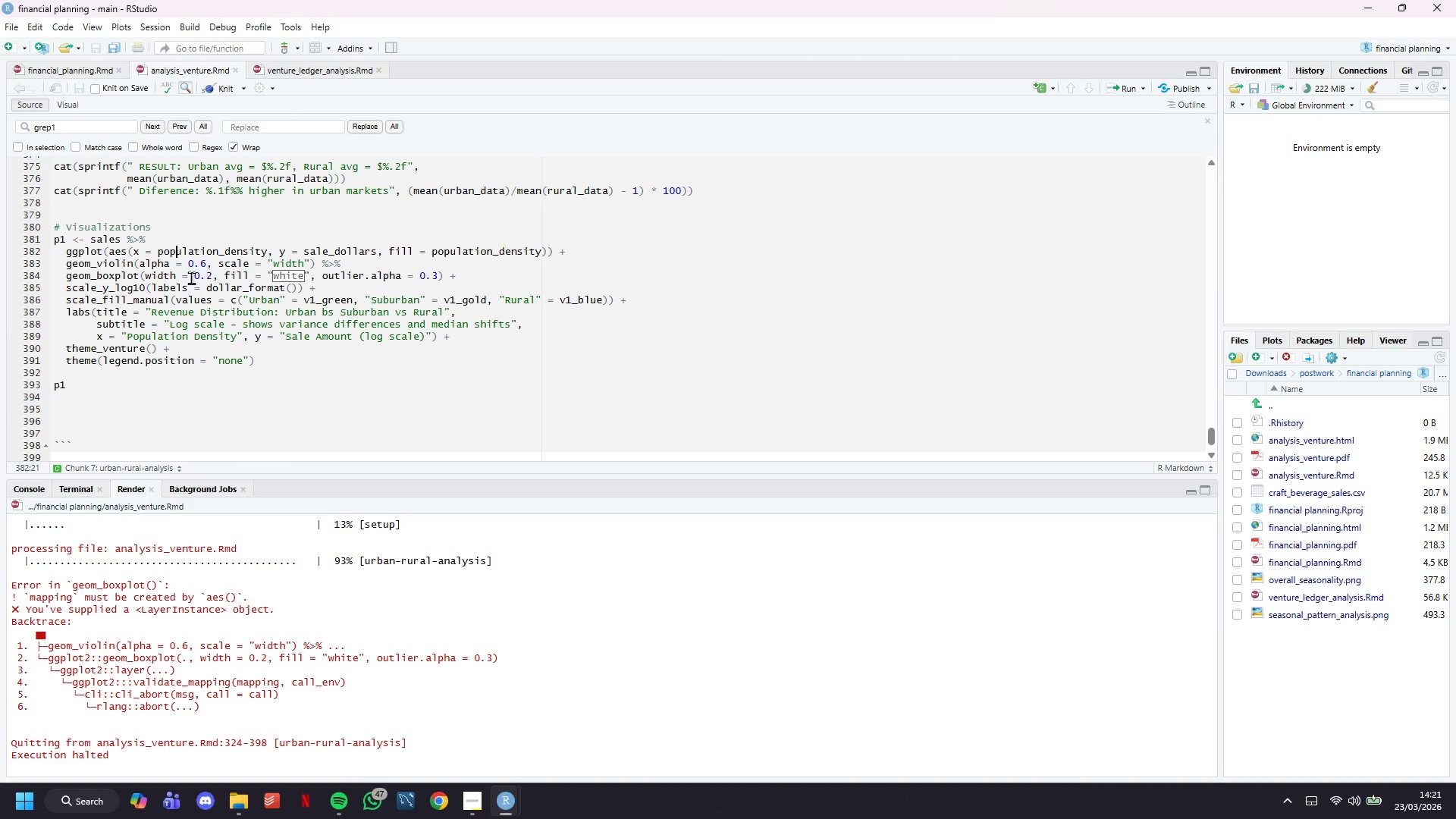 
hold_key(key=ArrowRight, duration=1.03)
 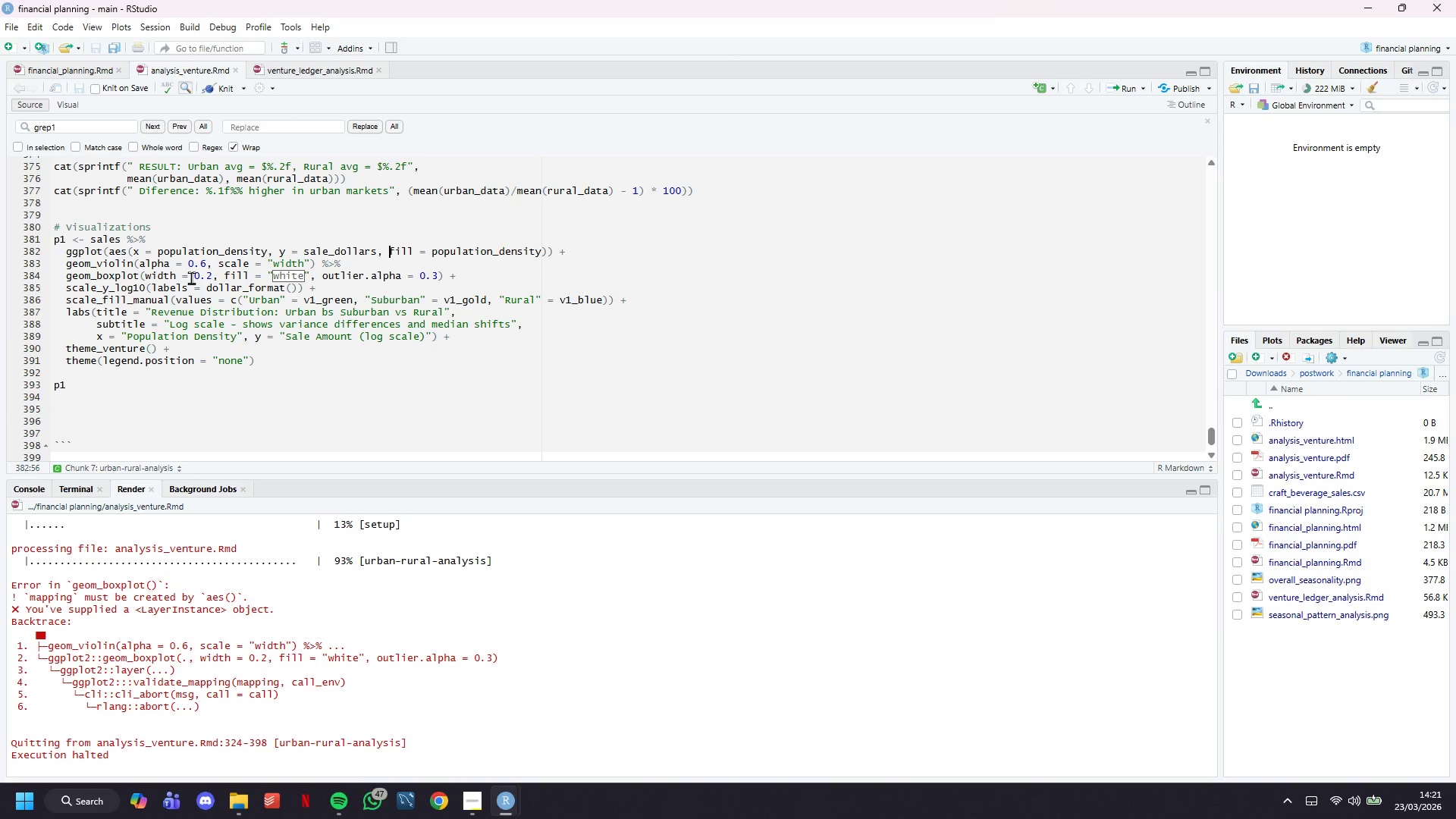 
hold_key(key=ArrowRight, duration=1.7)
 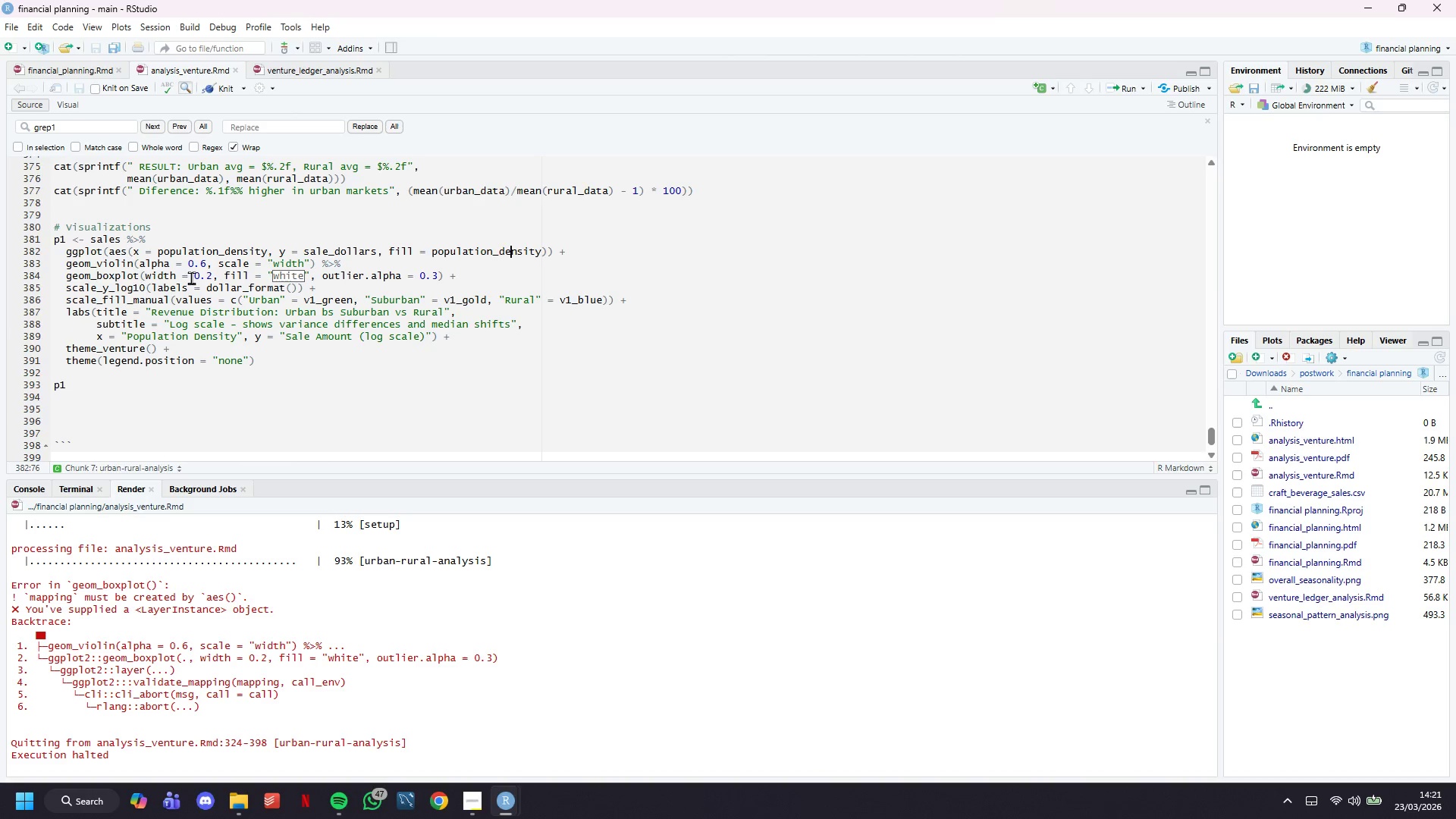 
hold_key(key=ArrowRight, duration=0.72)
 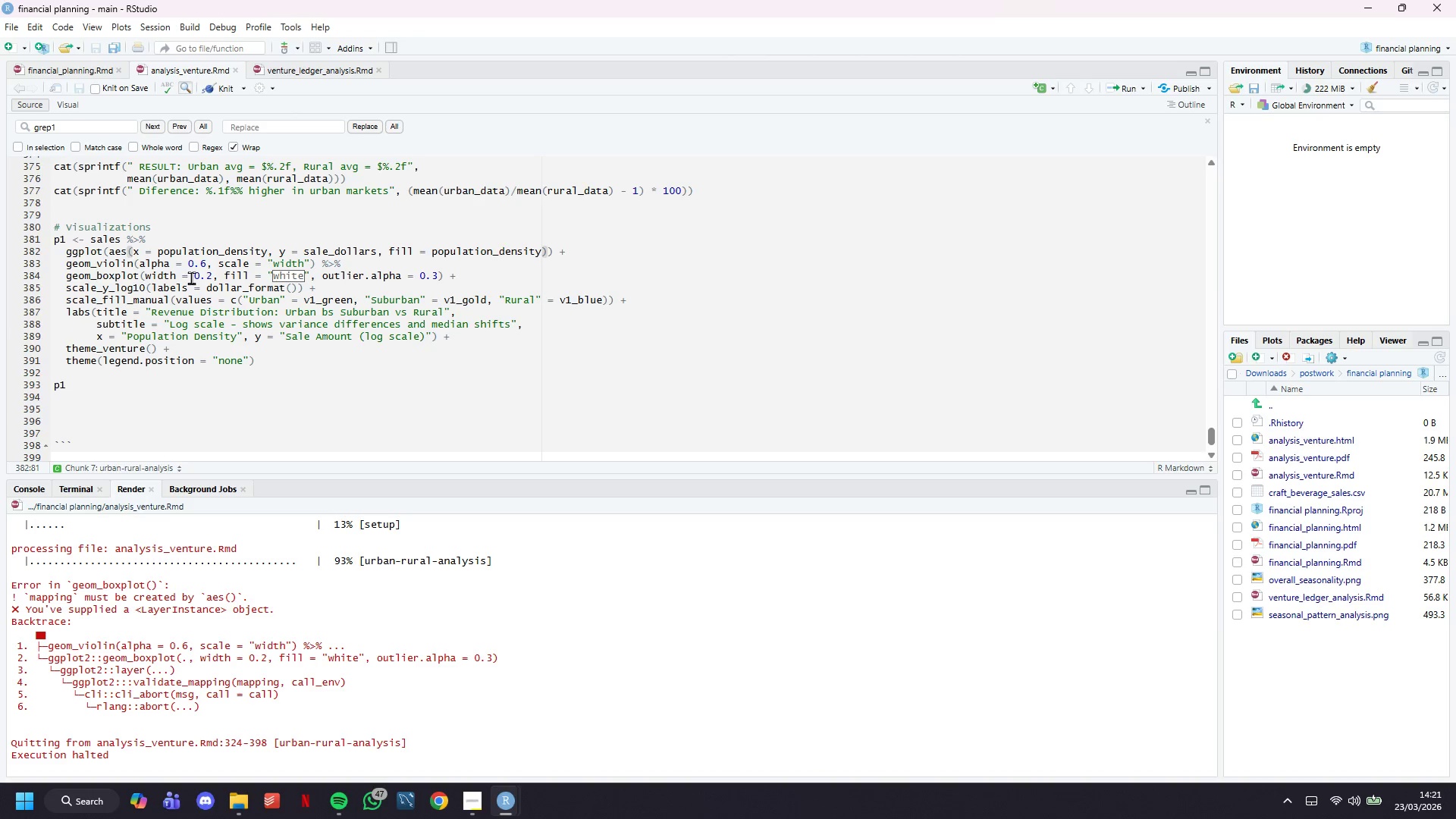 
key(ArrowRight)
 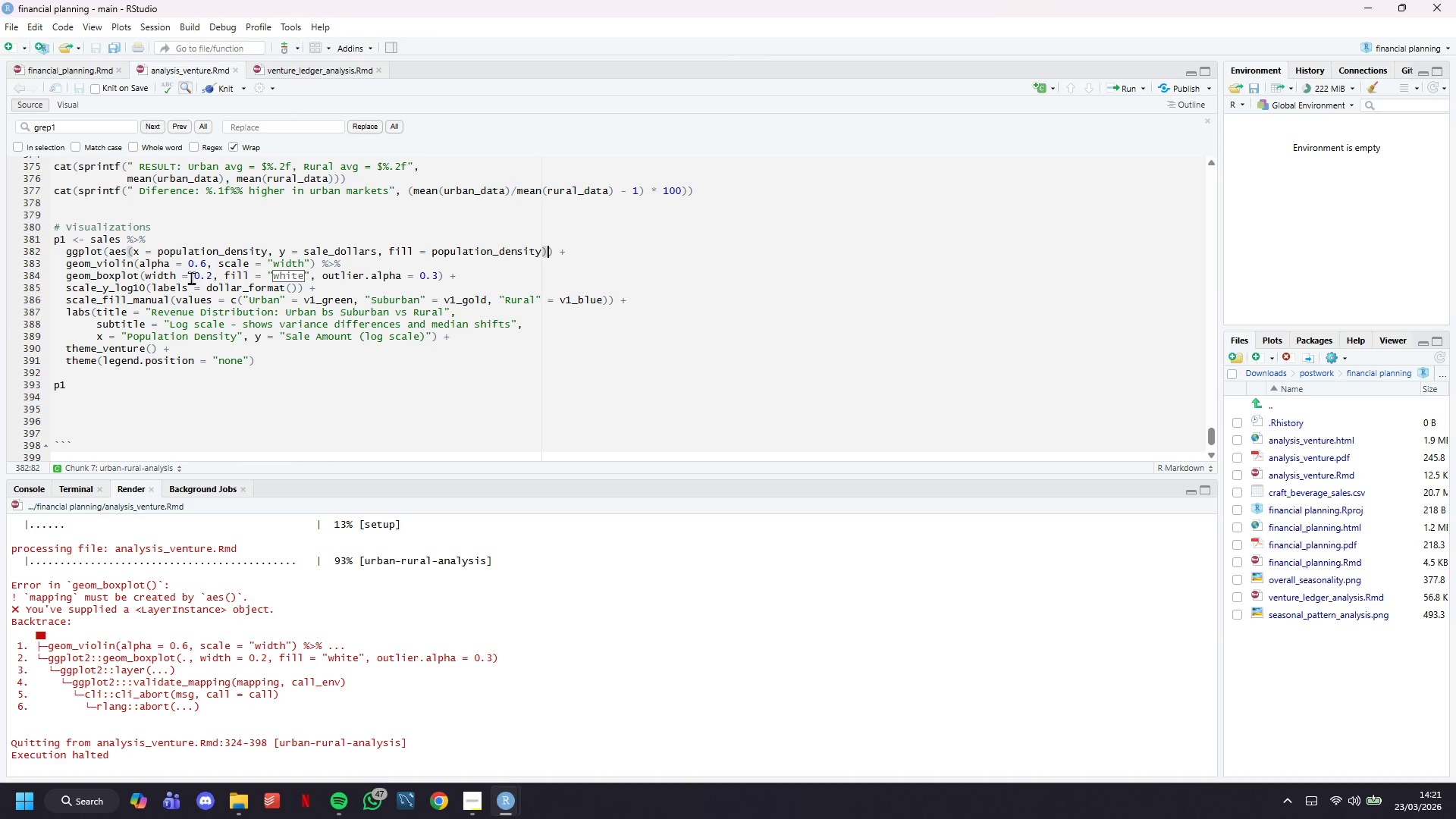 
key(ArrowRight)
 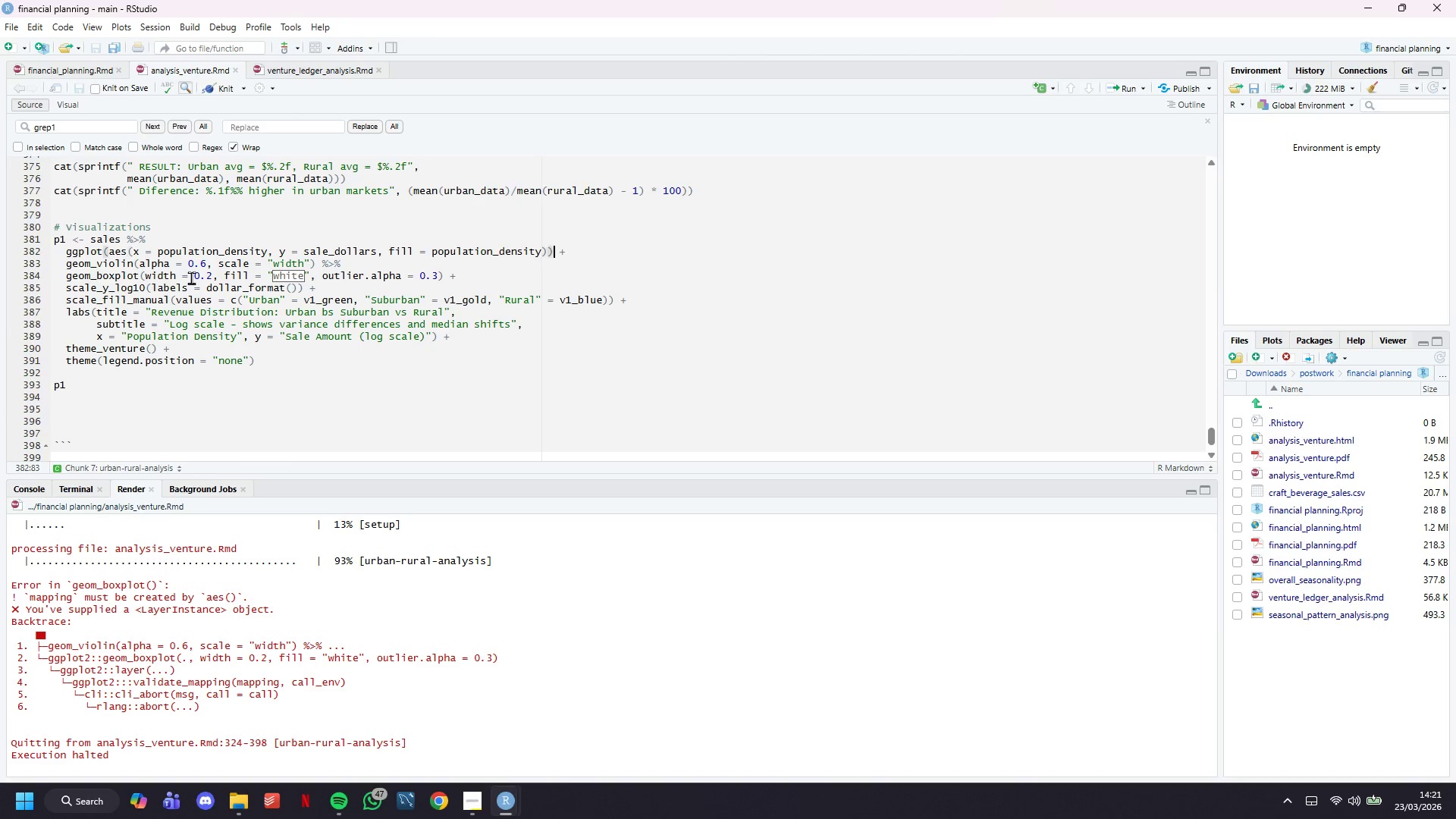 
key(ArrowRight)
 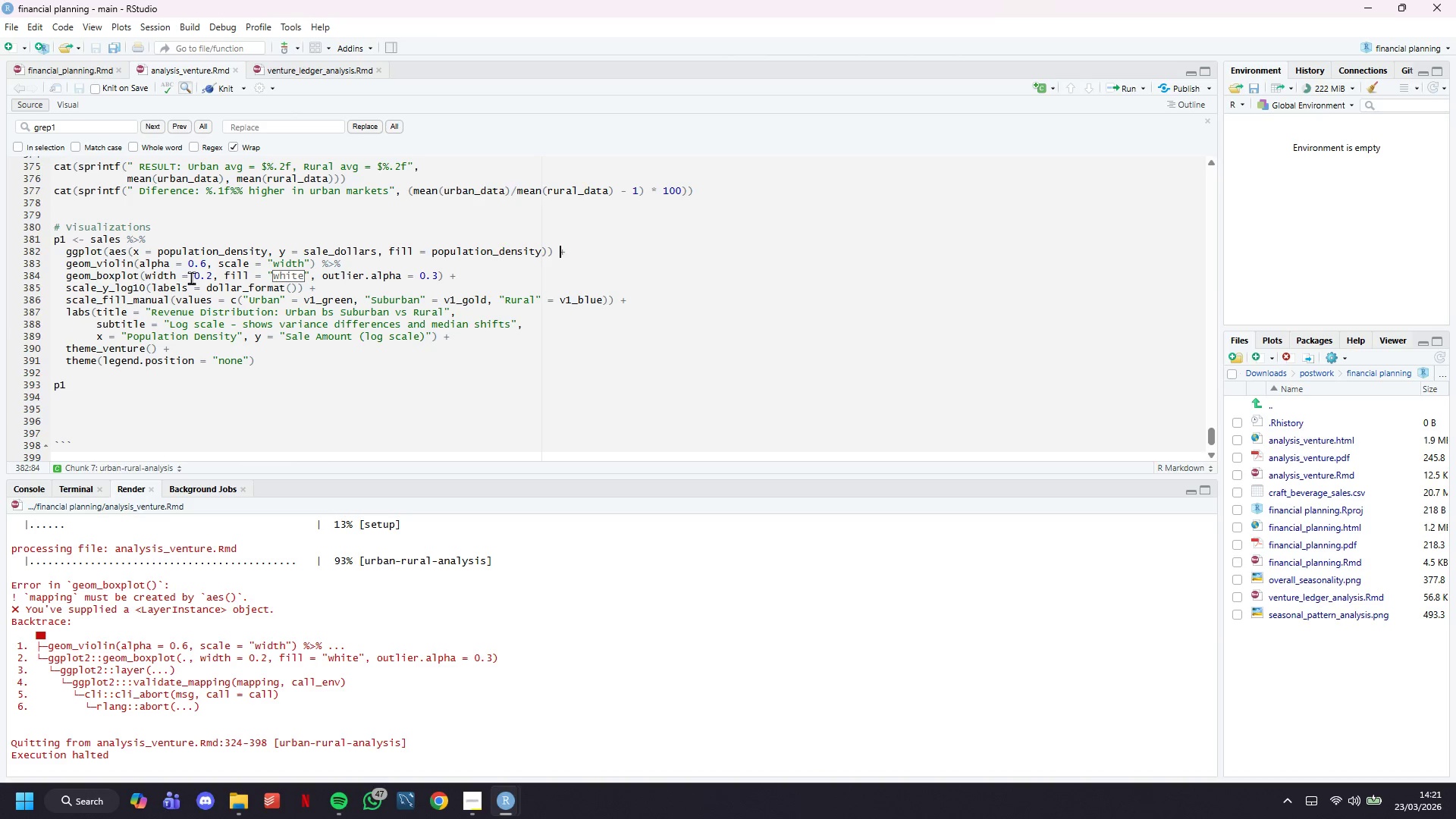 
key(ArrowRight)
 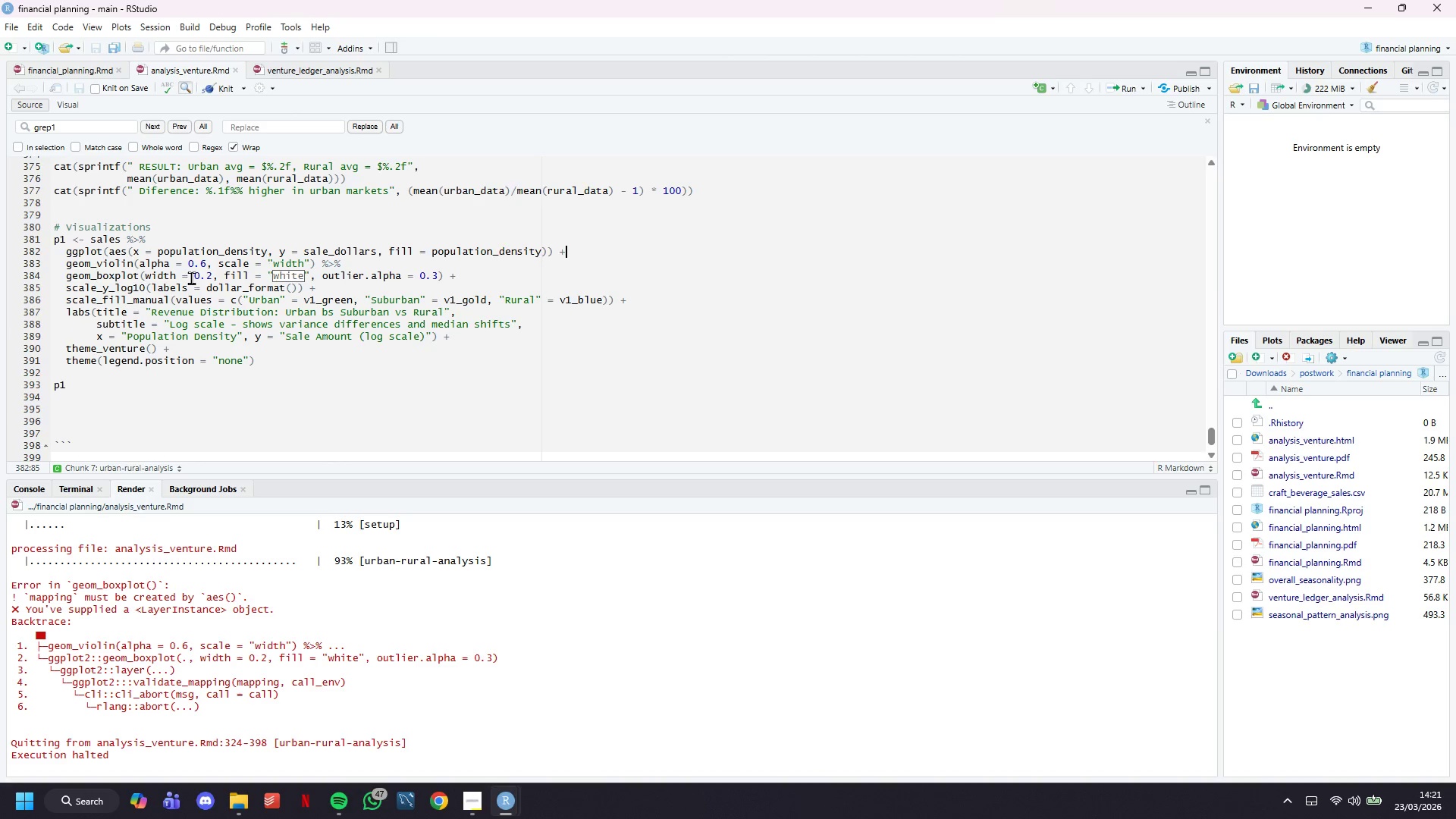 
hold_key(key=ArrowRight, duration=0.8)
 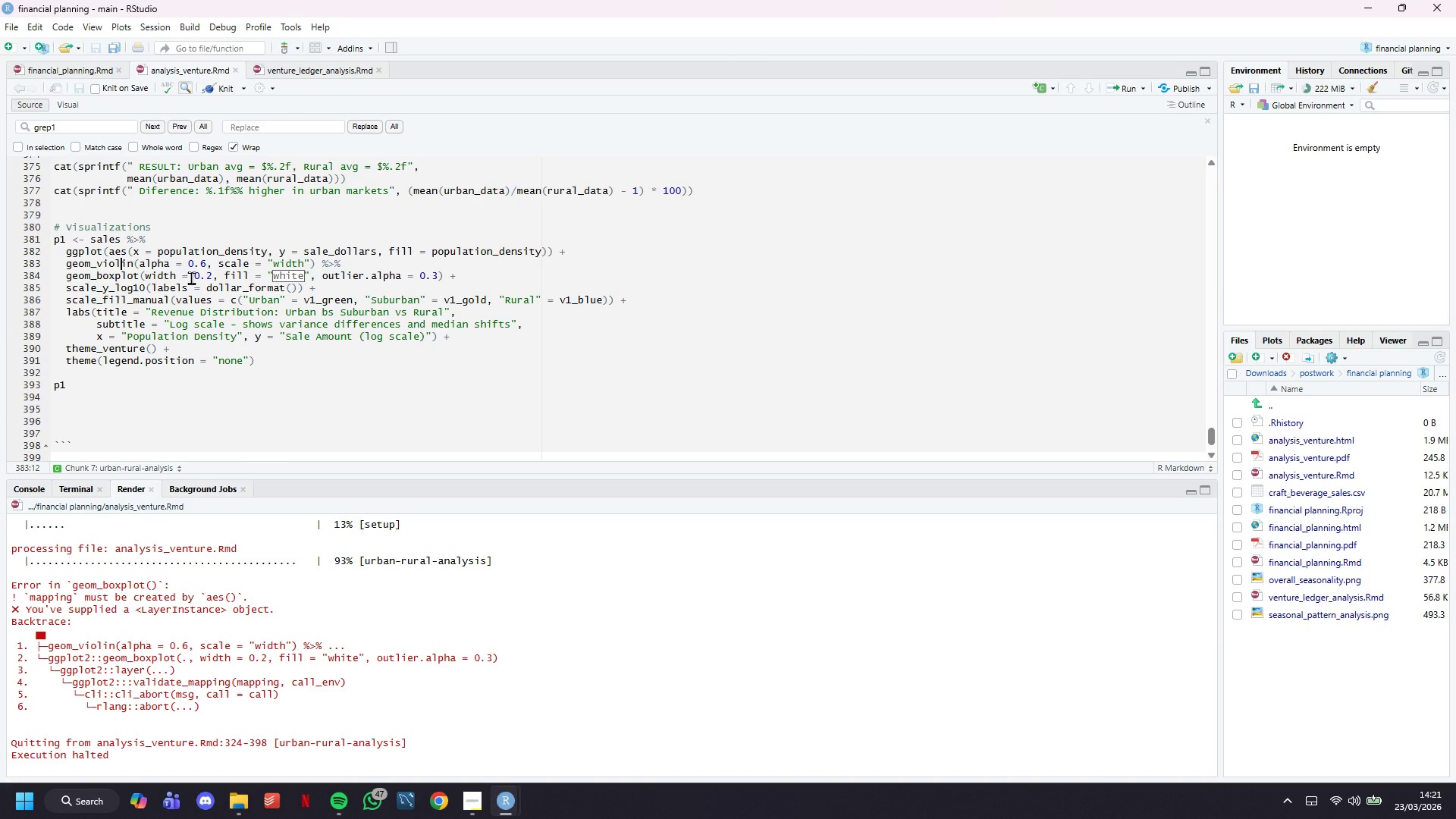 
key(ArrowRight)
 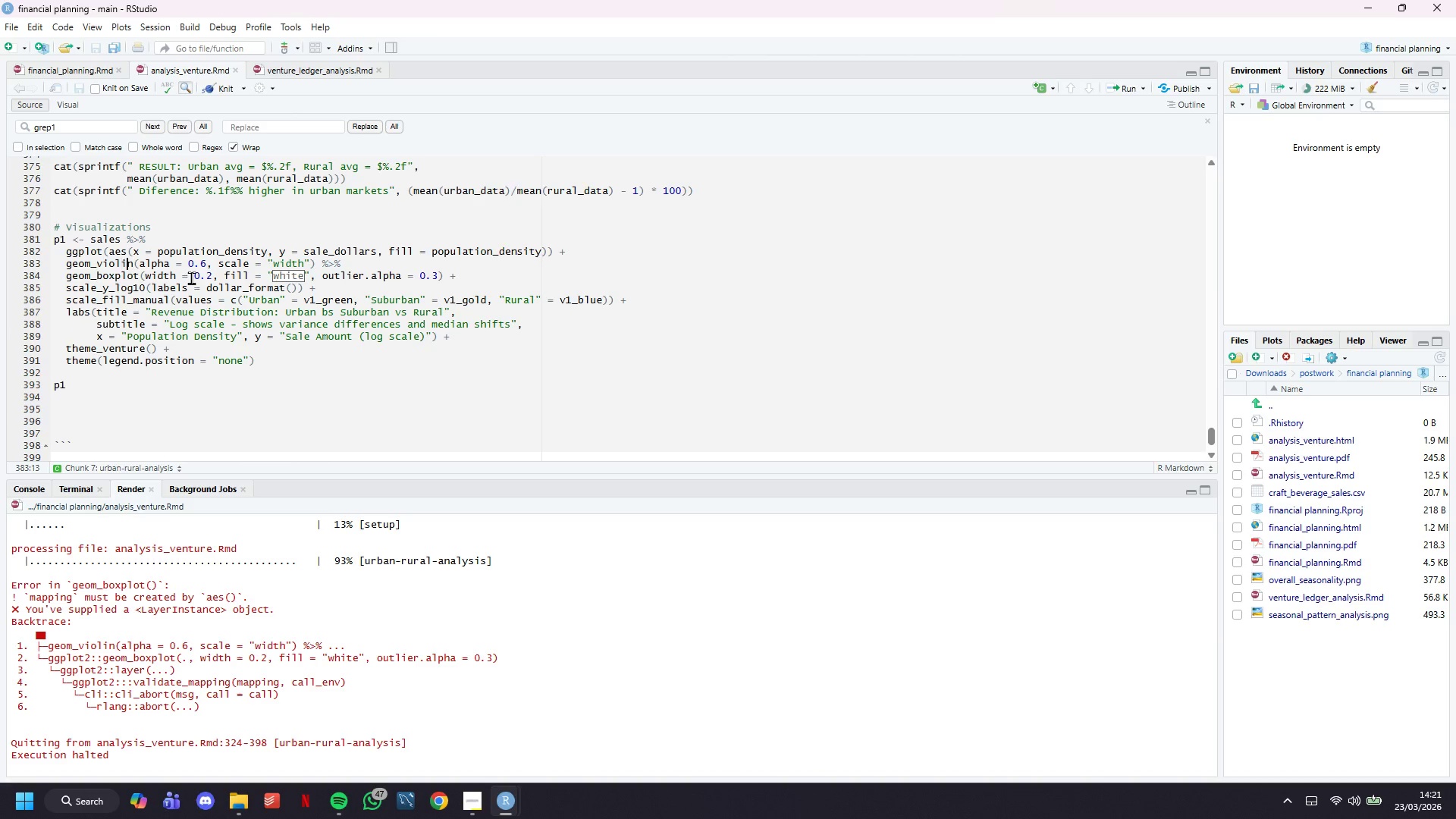 
key(ArrowRight)
 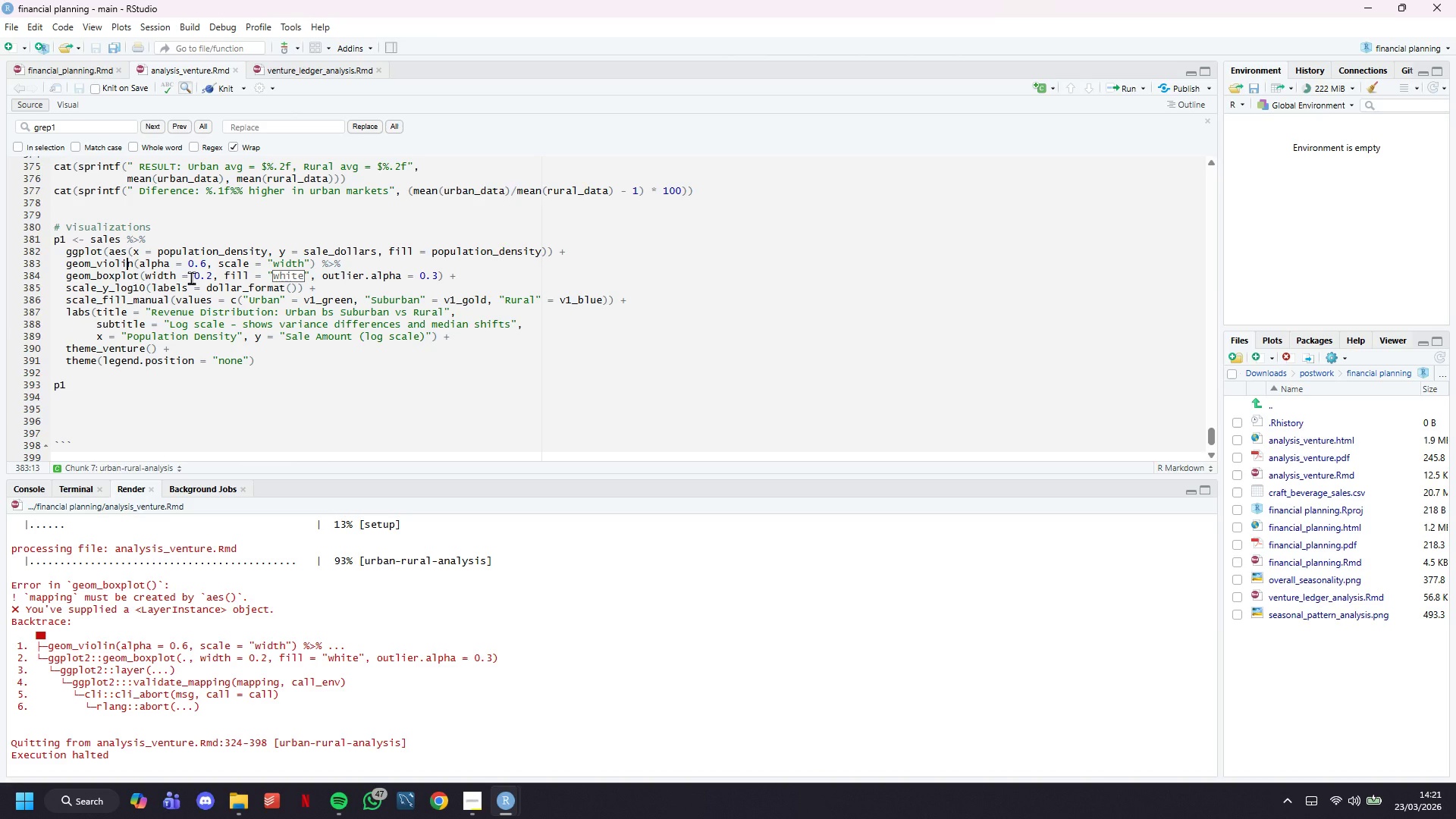 
key(ArrowRight)
 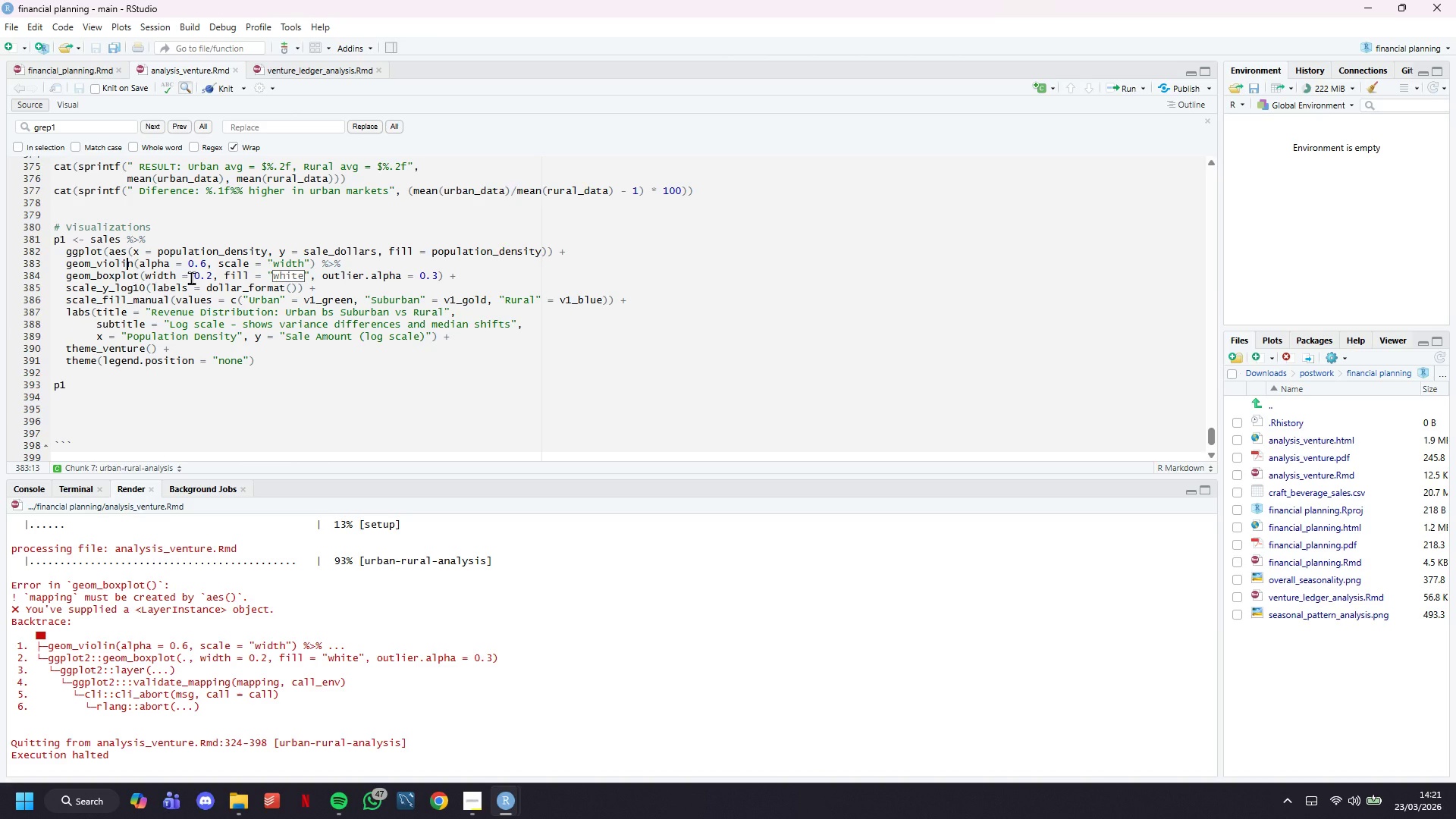 
key(ArrowRight)
 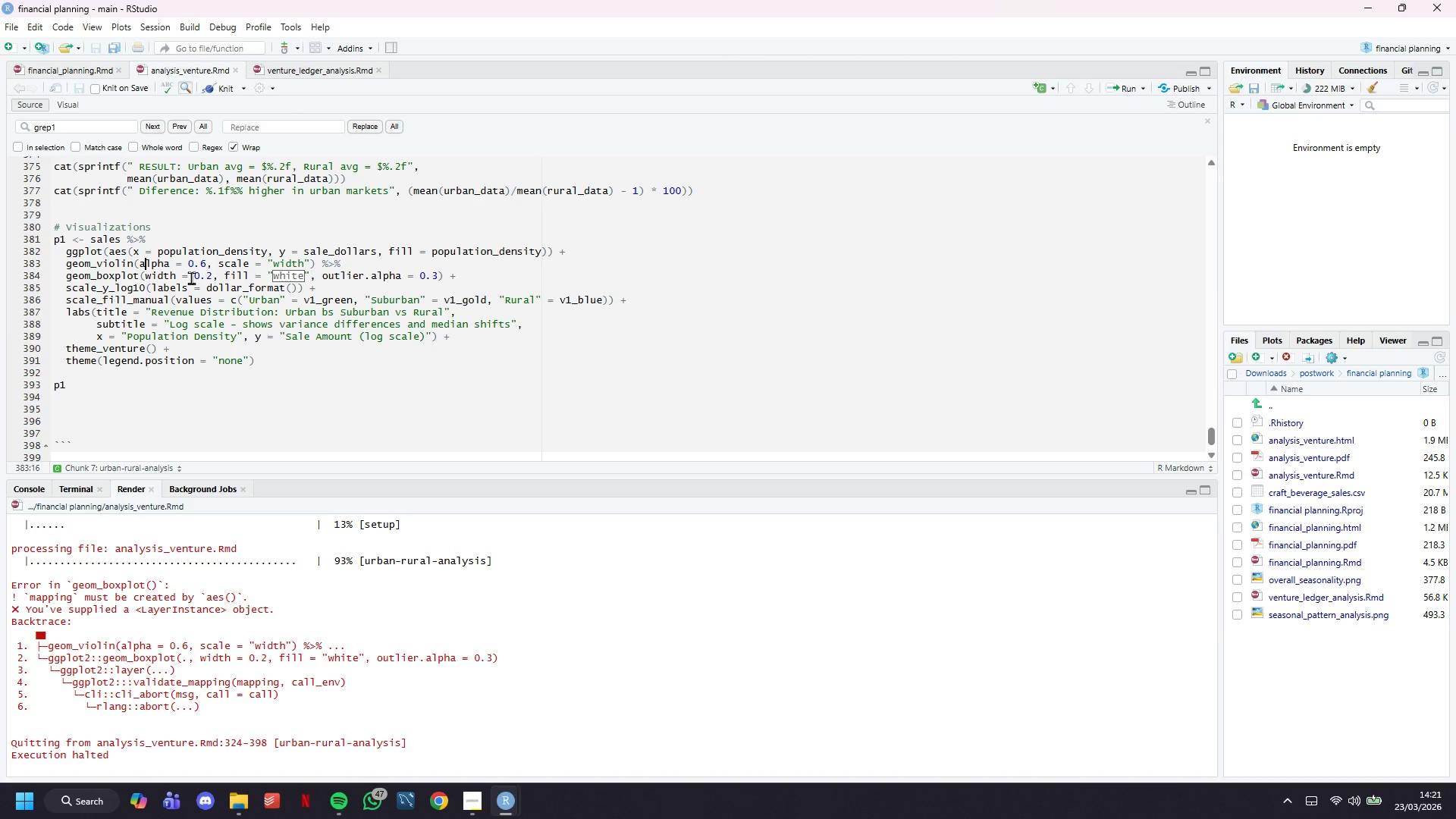 
hold_key(key=ArrowRight, duration=0.73)
 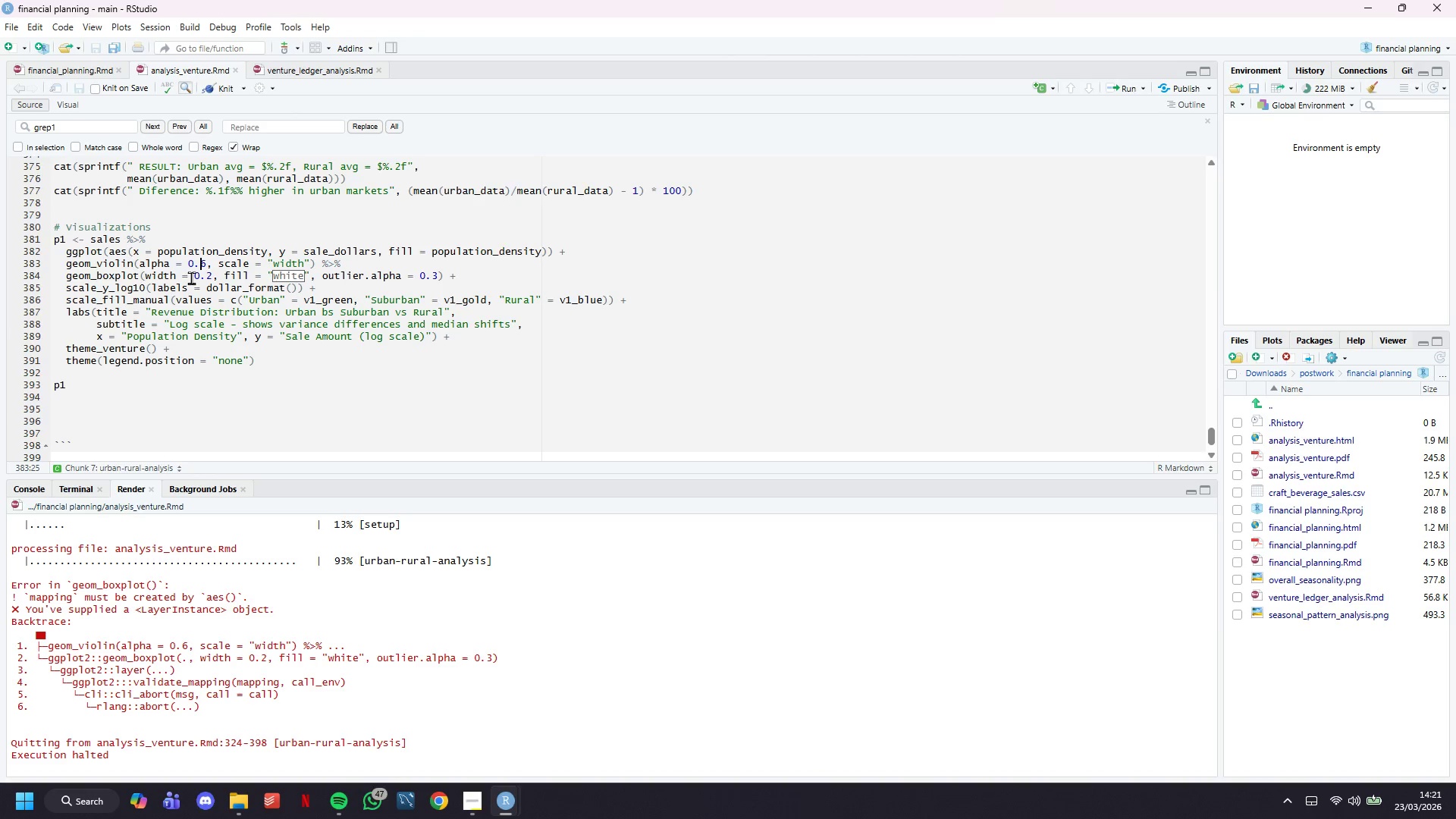 
hold_key(key=ArrowRight, duration=0.69)
 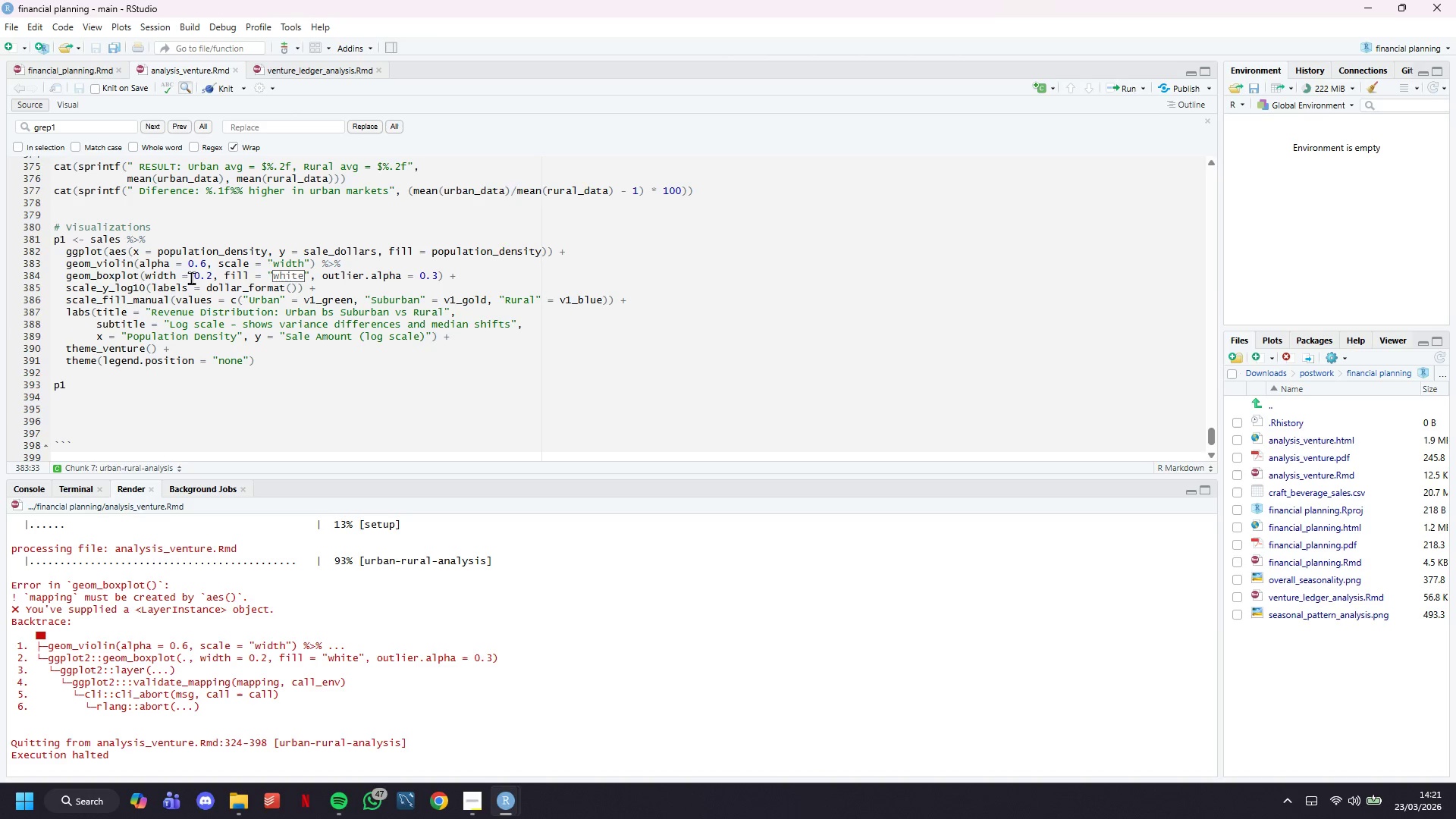 
hold_key(key=ArrowRight, duration=2.36)
 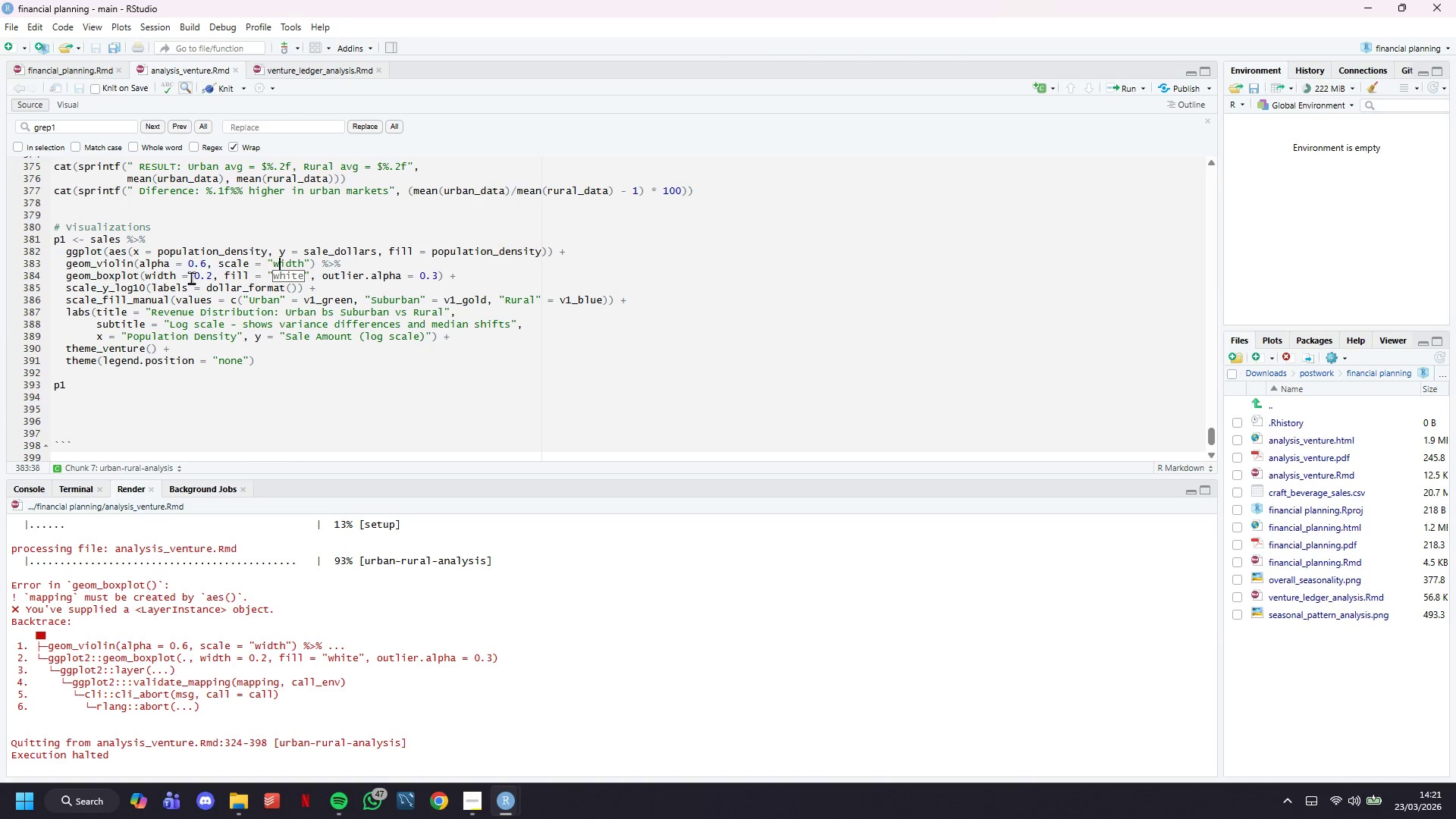 
hold_key(key=ArrowRight, duration=1.25)
 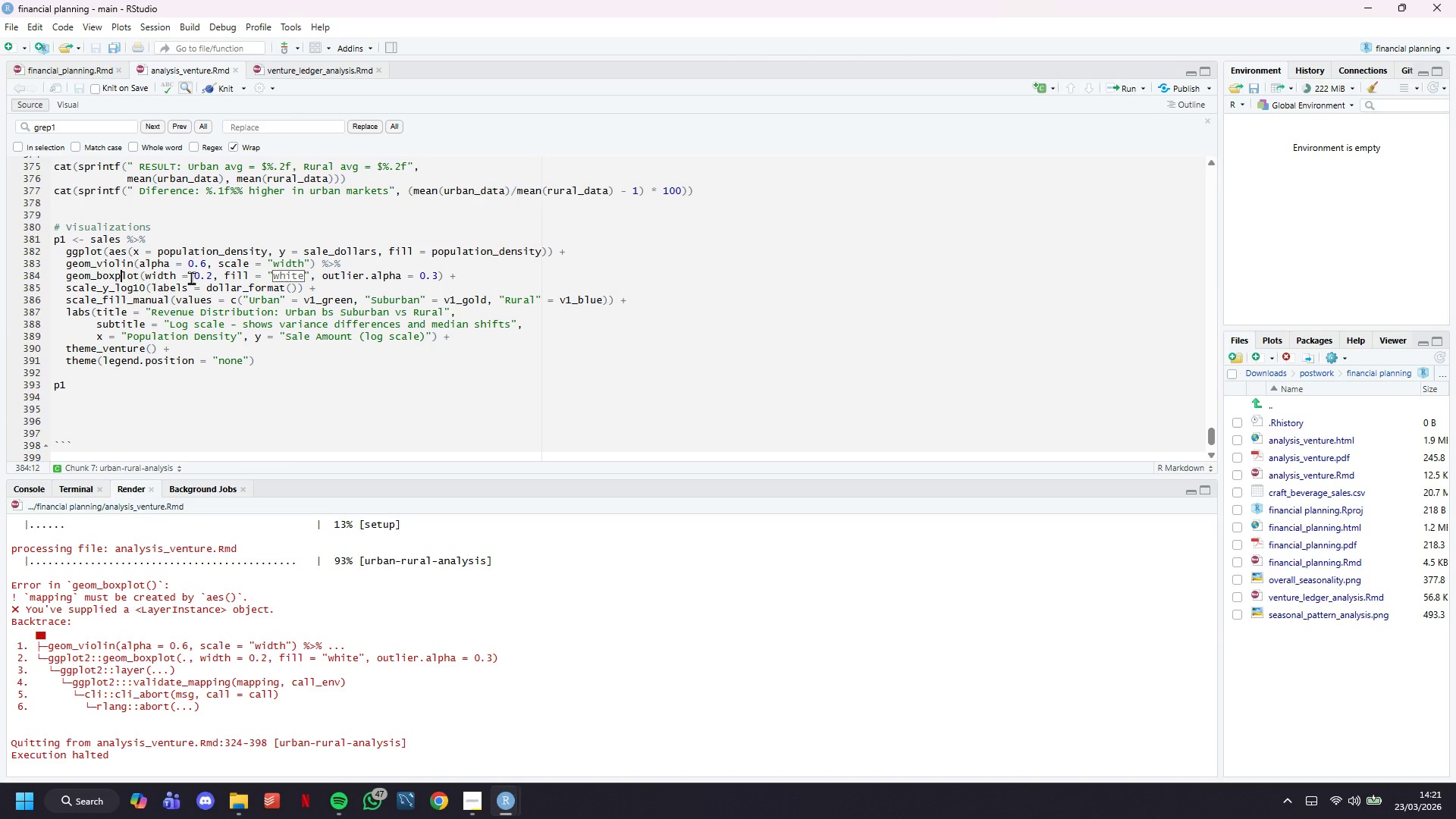 
key(ArrowRight)
 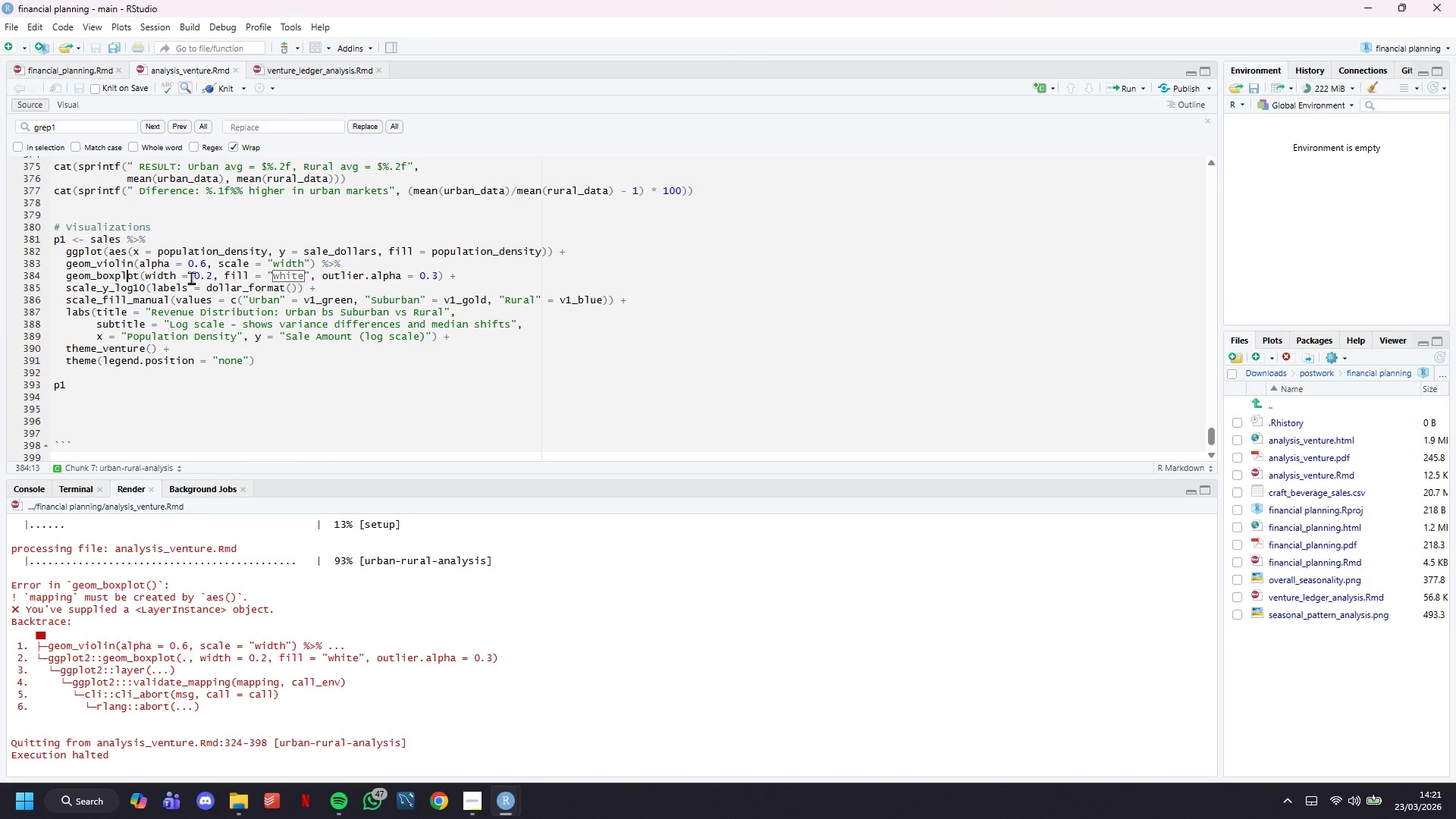 
key(ArrowRight)
 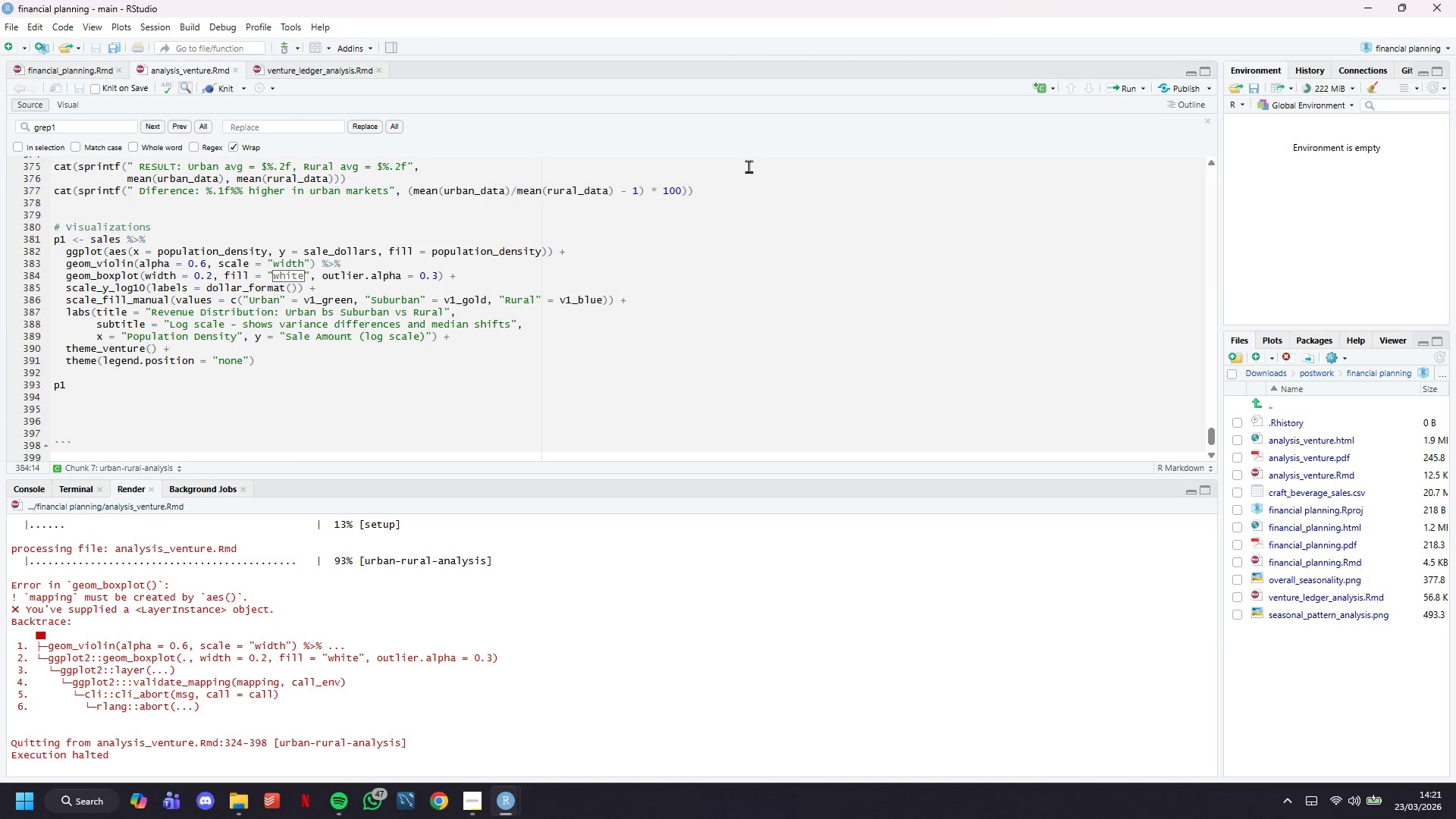 
wait(27.7)
 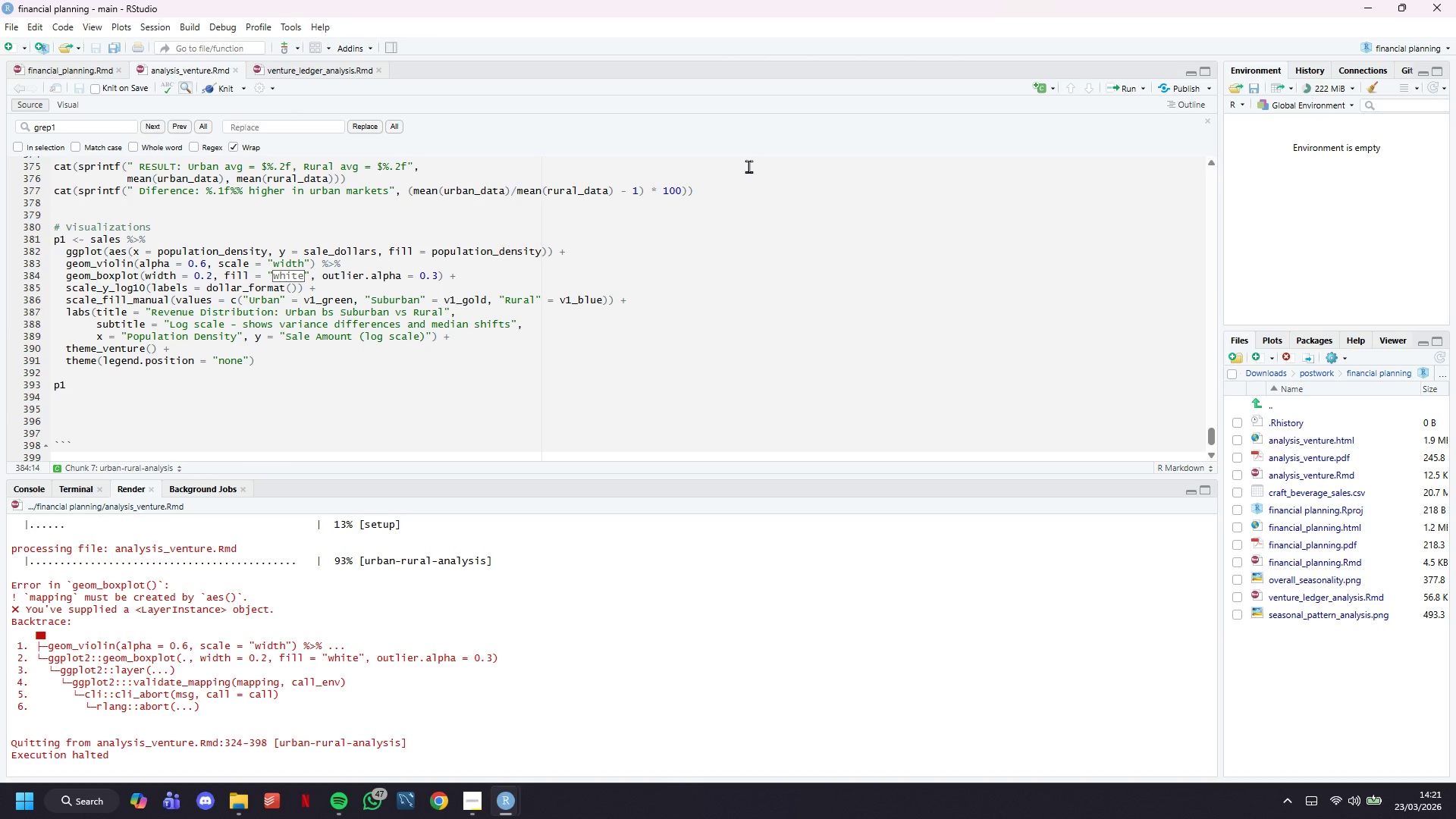 
key(ArrowUp)
 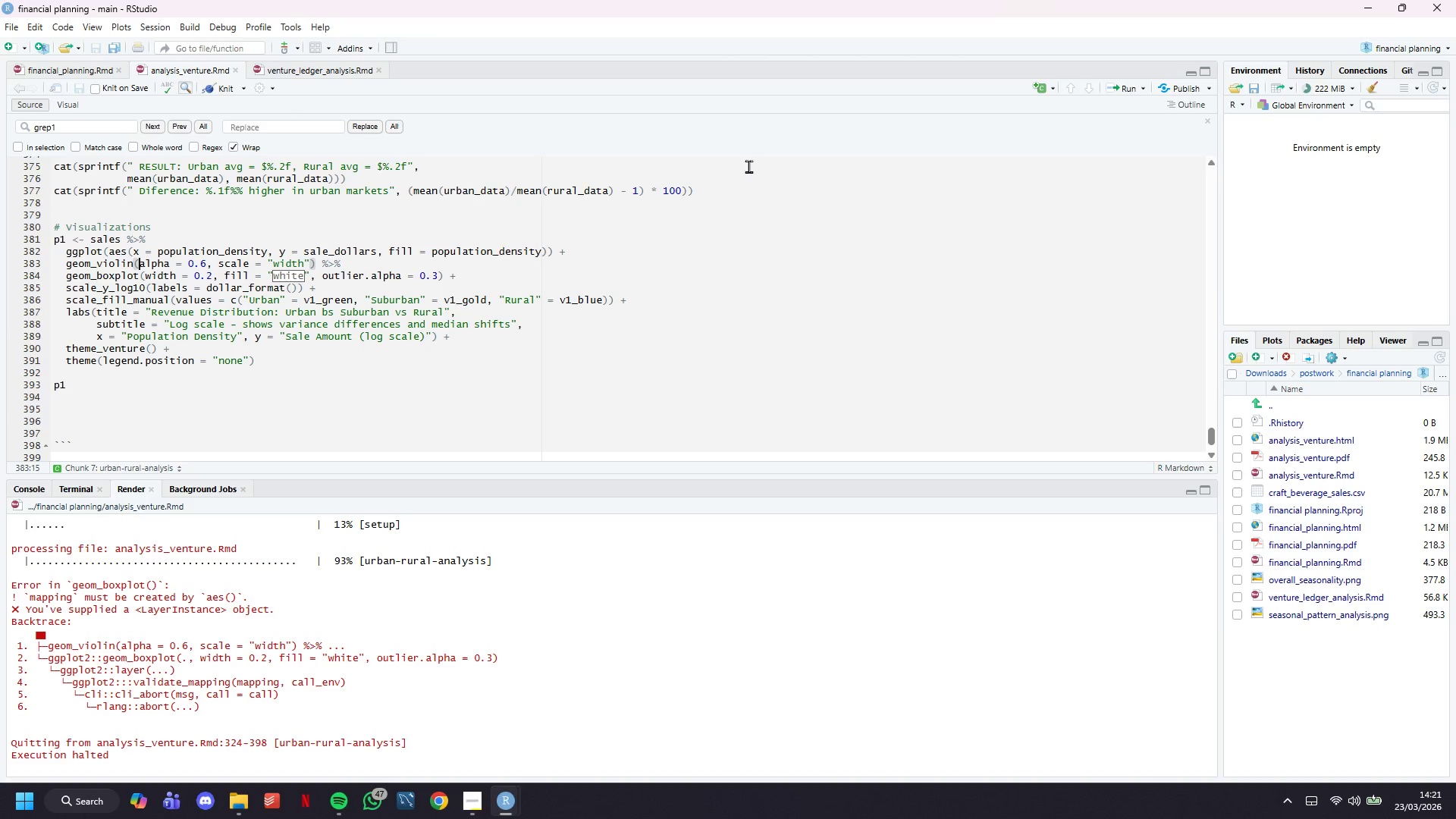 
hold_key(key=ArrowRight, duration=1.5)
 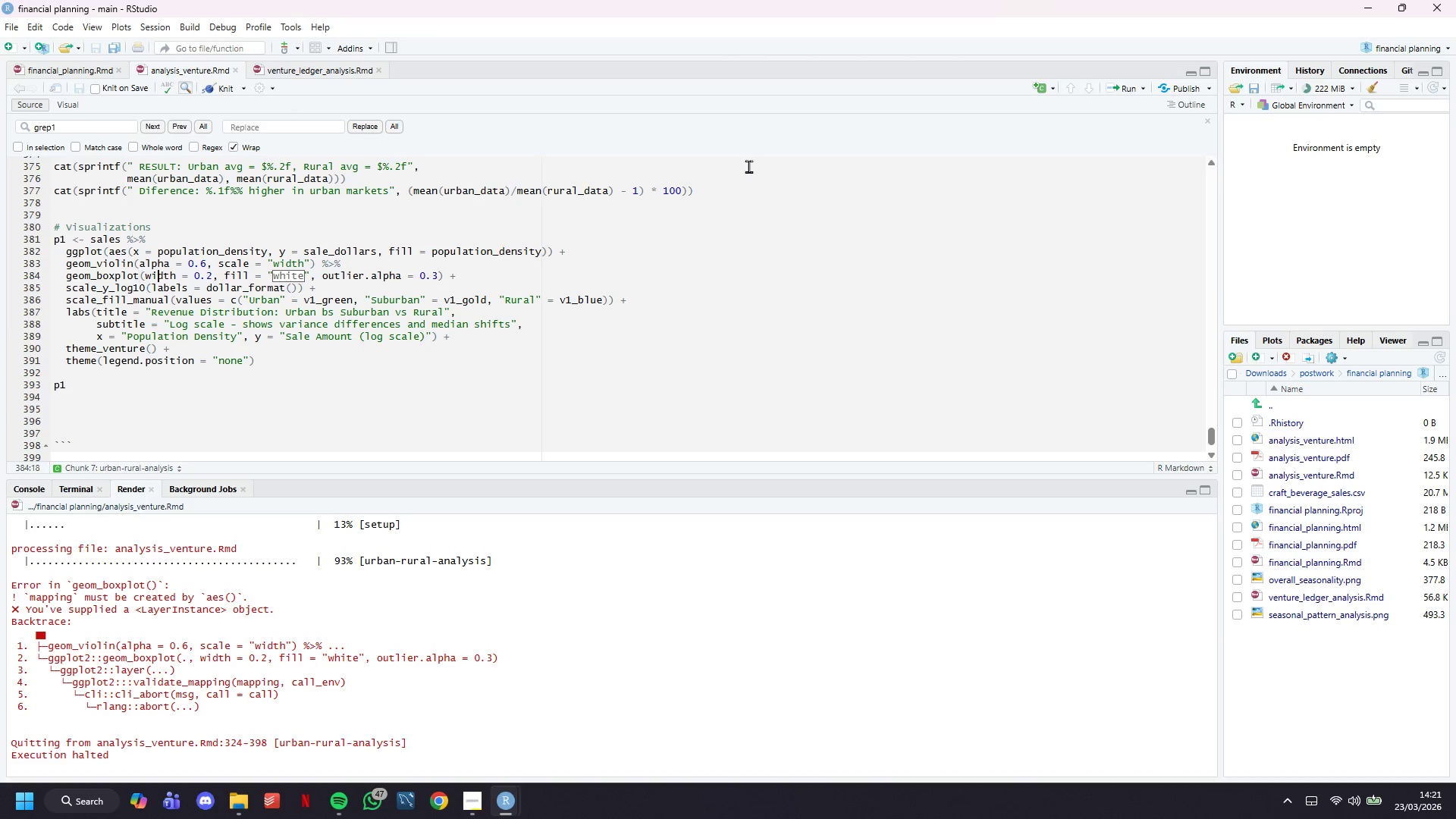 
hold_key(key=ArrowRight, duration=0.55)
 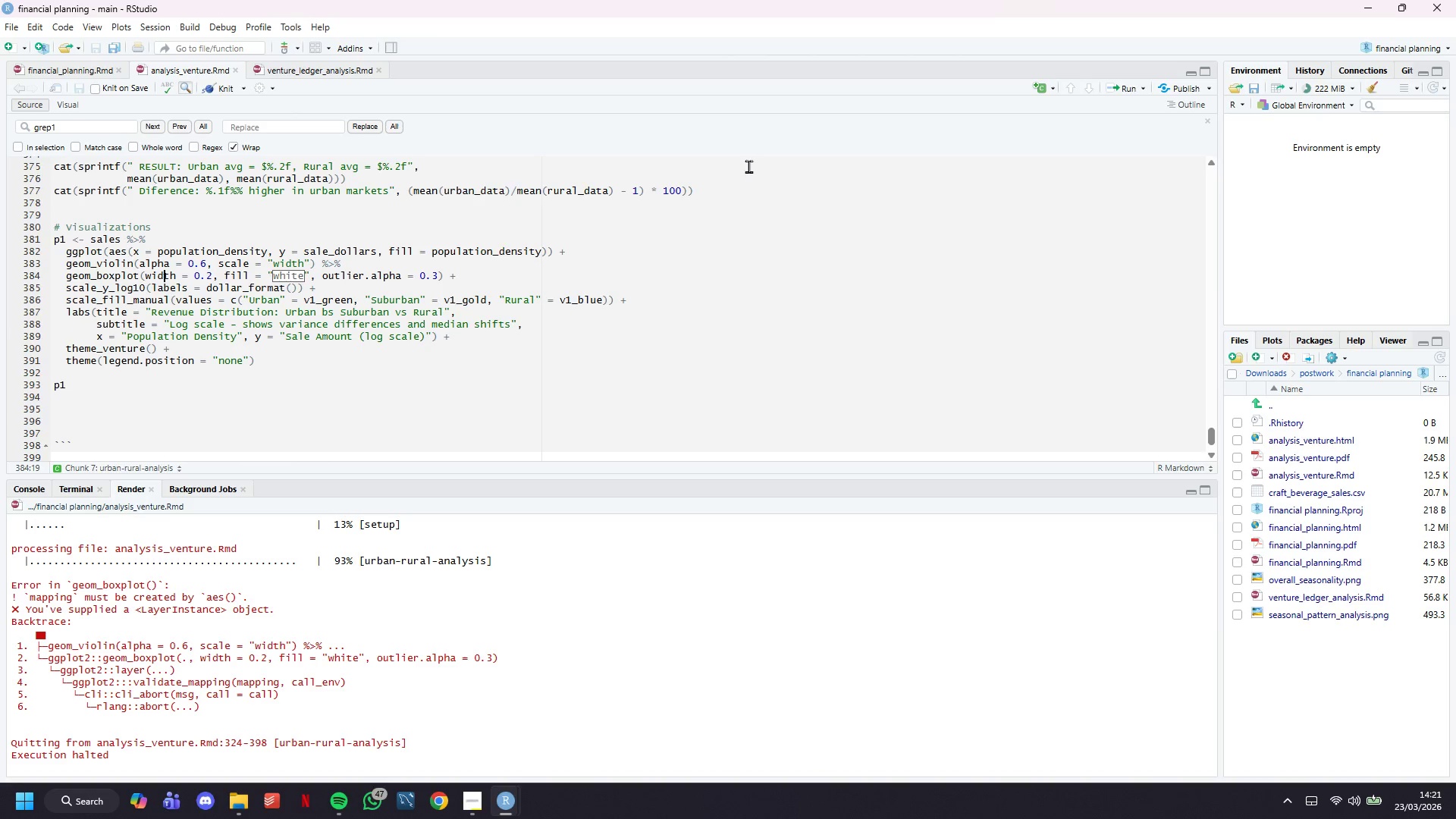 
key(ArrowUp)
 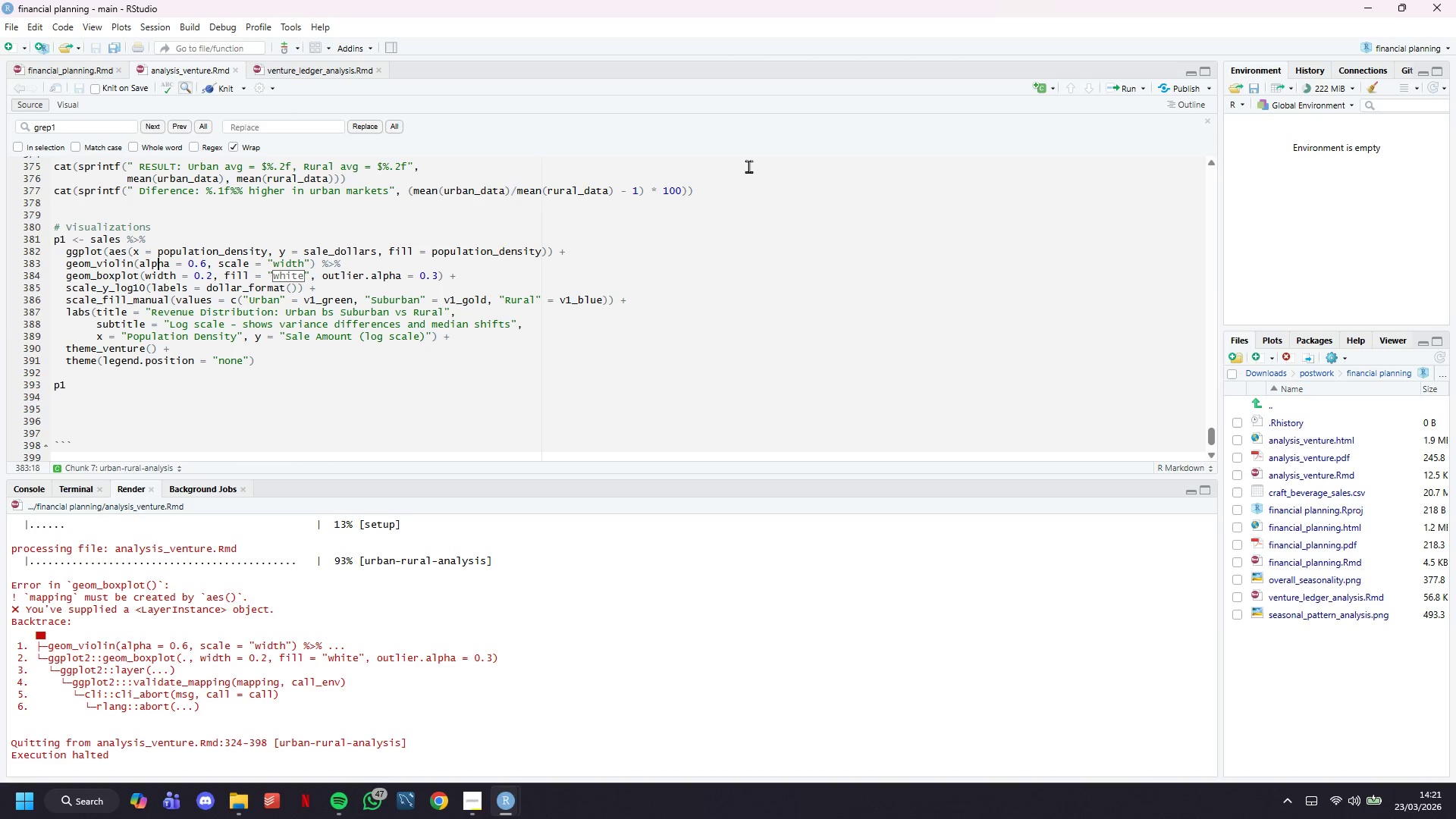 
hold_key(key=ArrowLeft, duration=0.78)
 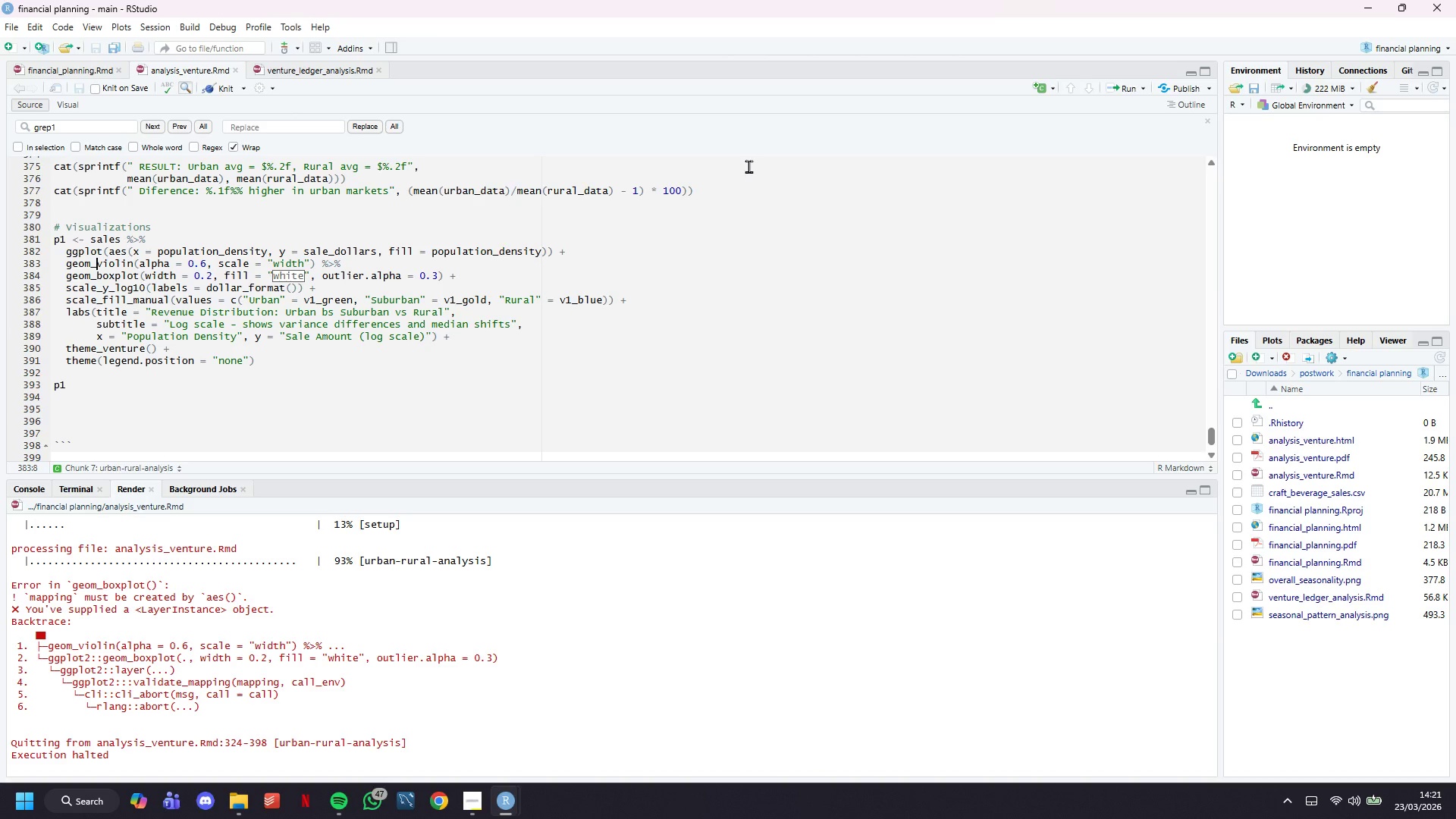 
hold_key(key=ArrowRight, duration=0.75)
 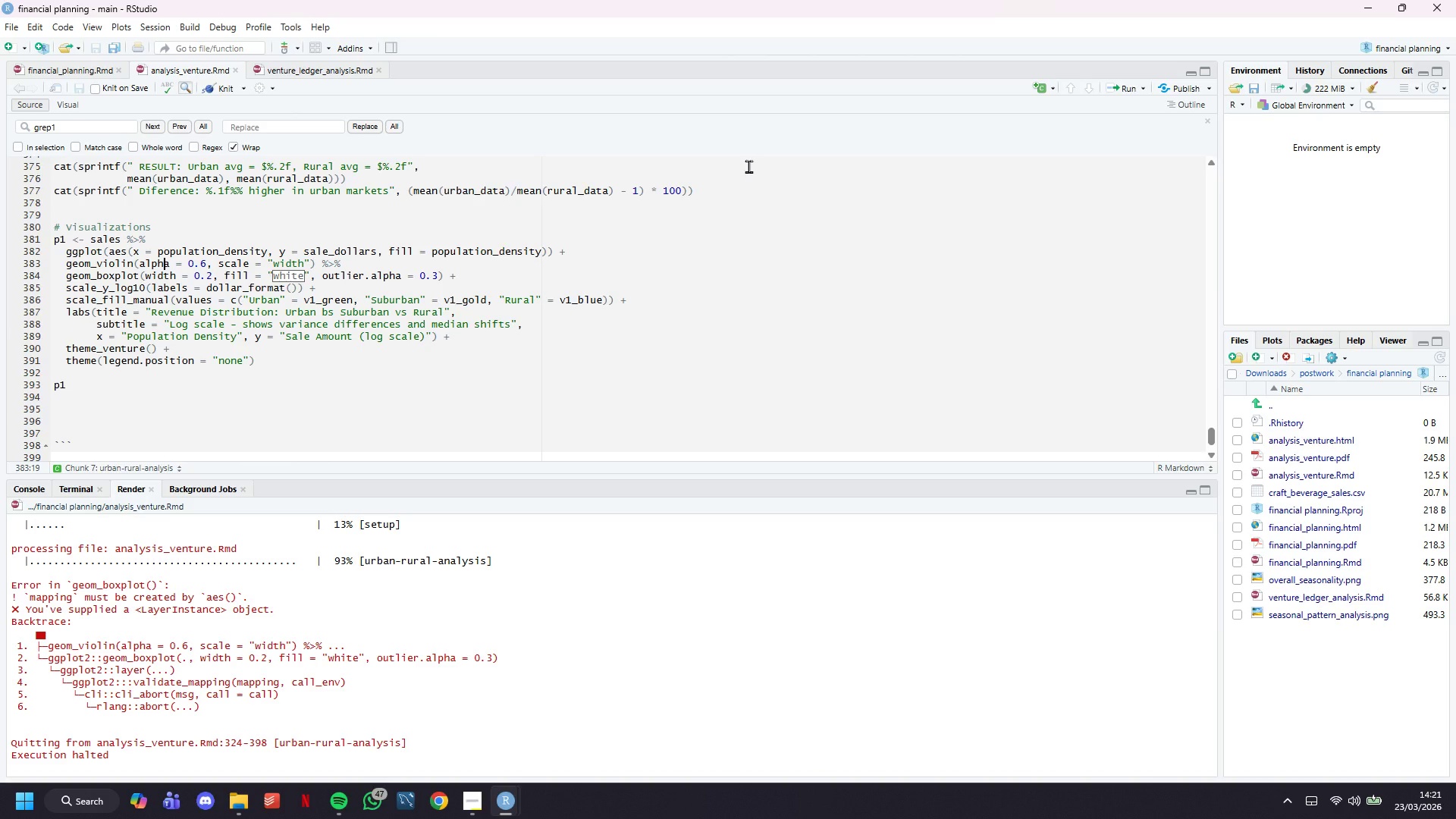 
hold_key(key=ArrowRight, duration=1.0)
 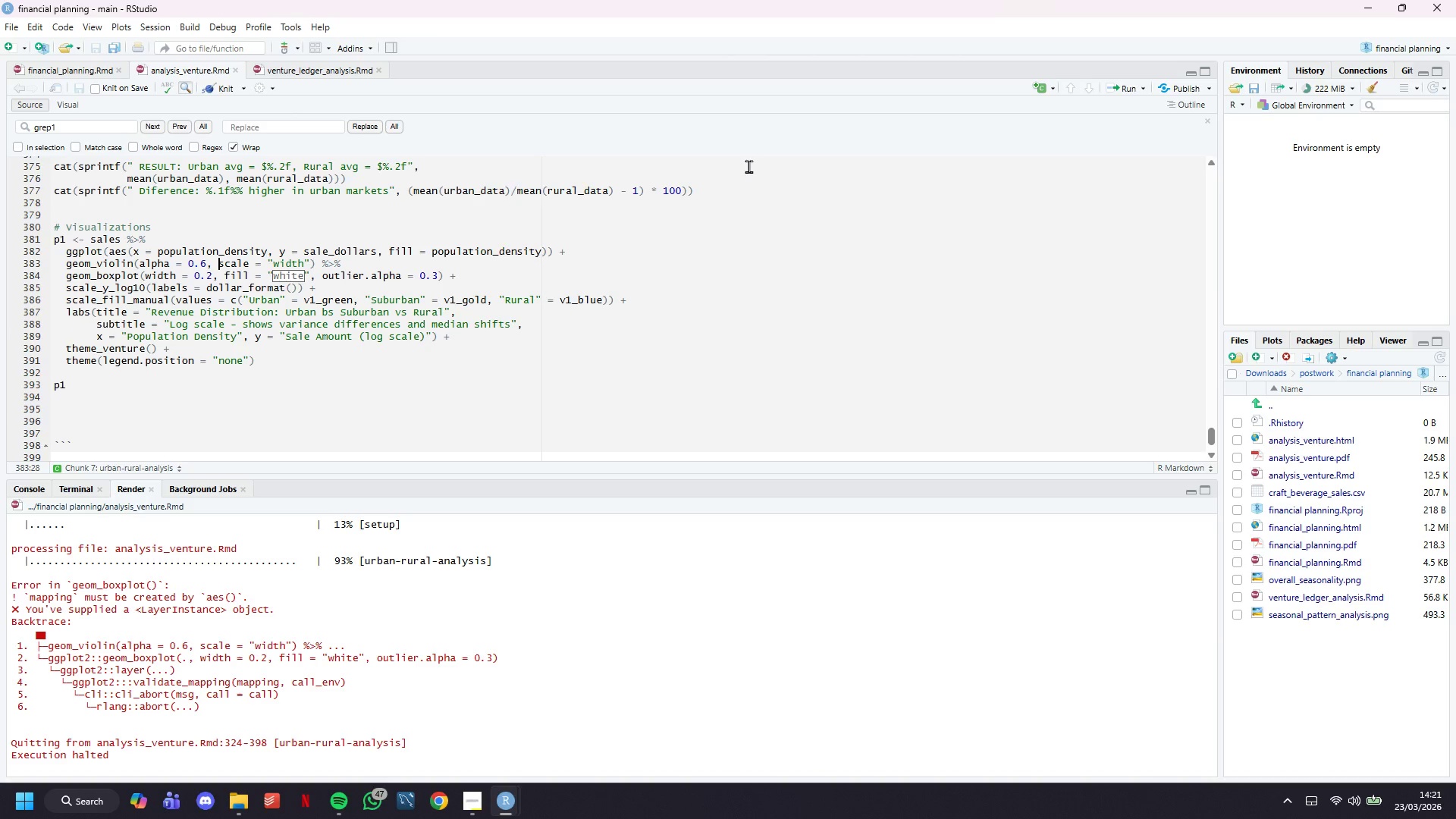 
hold_key(key=ArrowRight, duration=1.41)
 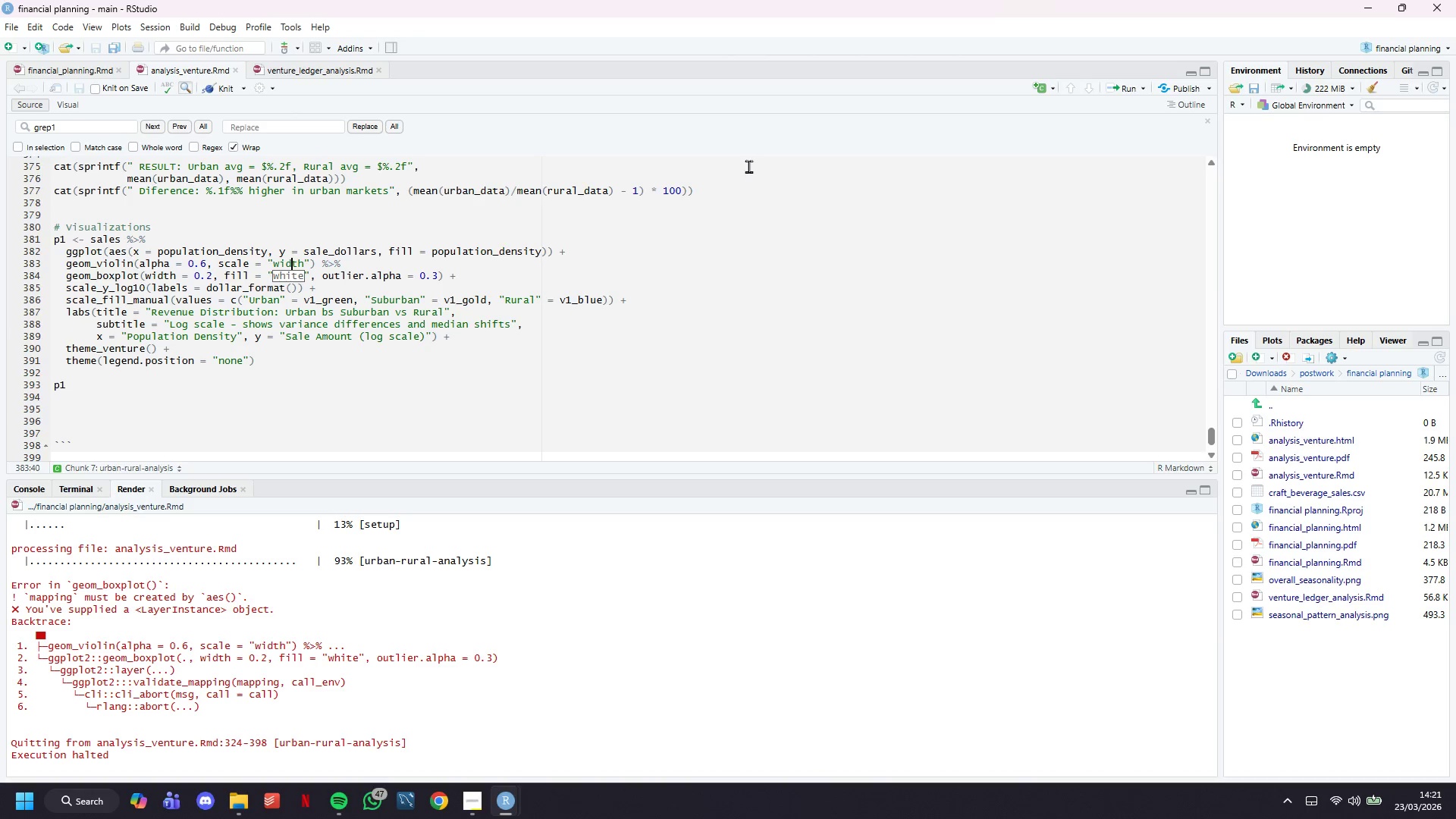 
key(ArrowRight)
 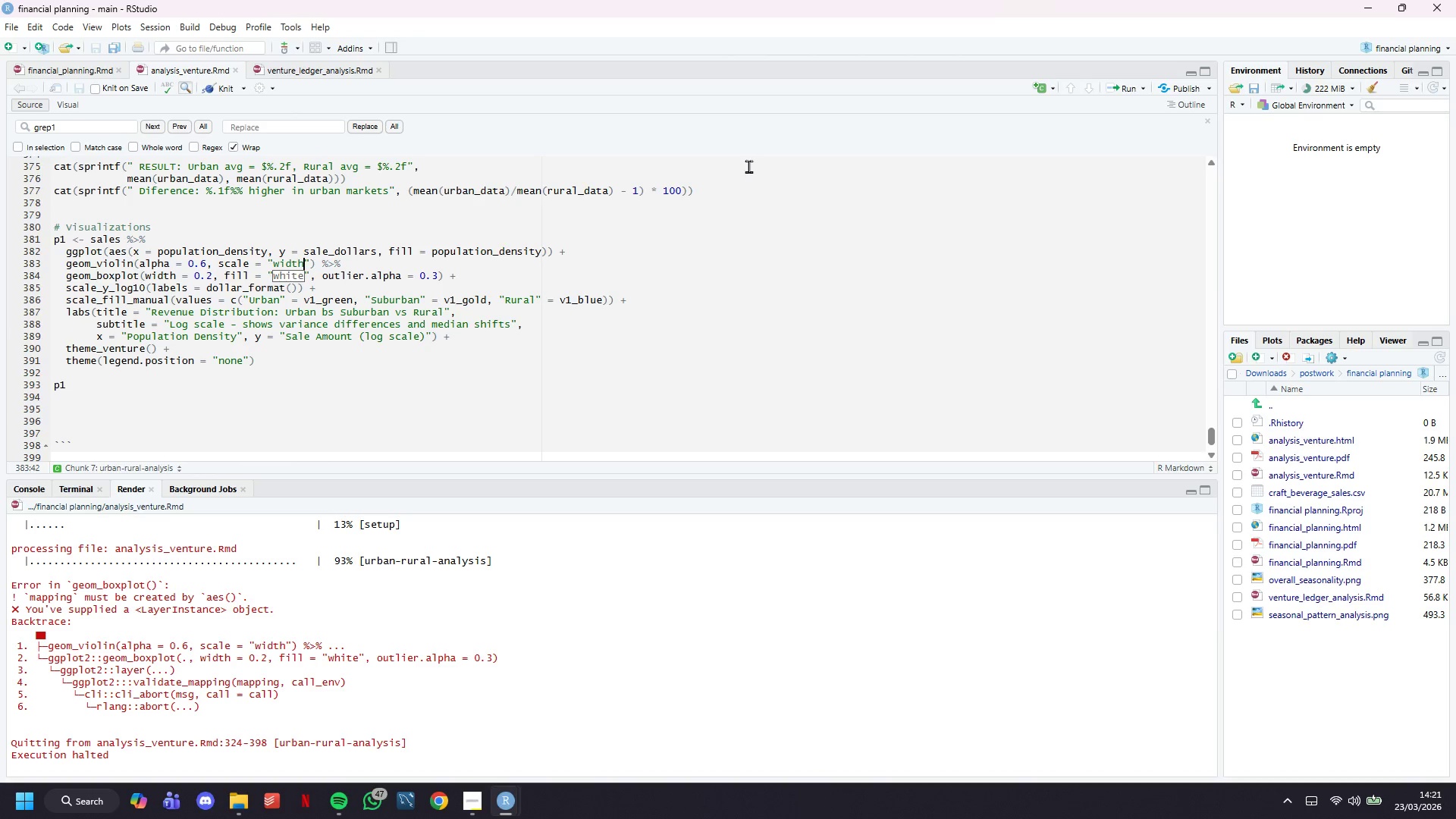 
key(ArrowRight)
 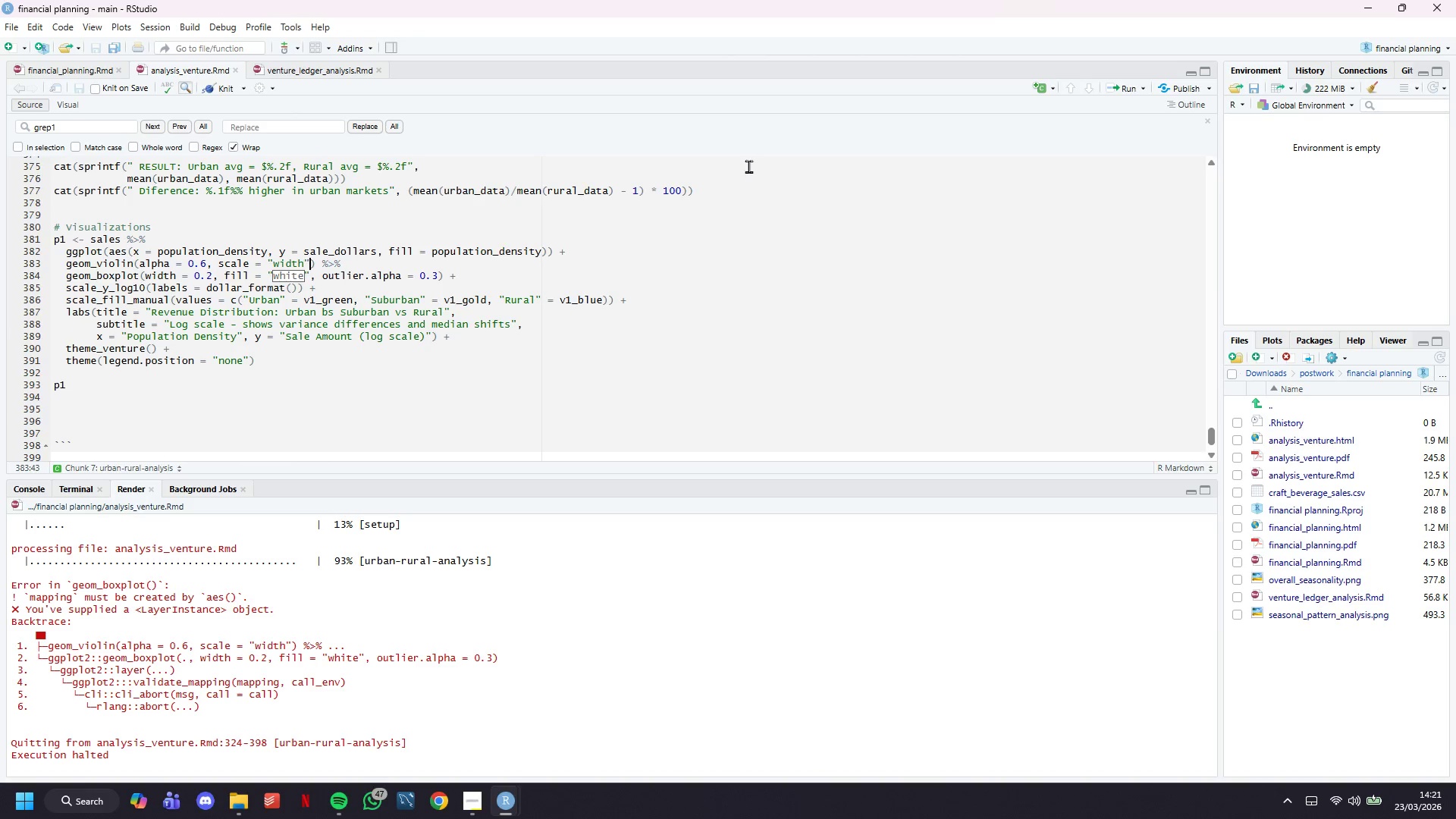 
key(ArrowRight)
 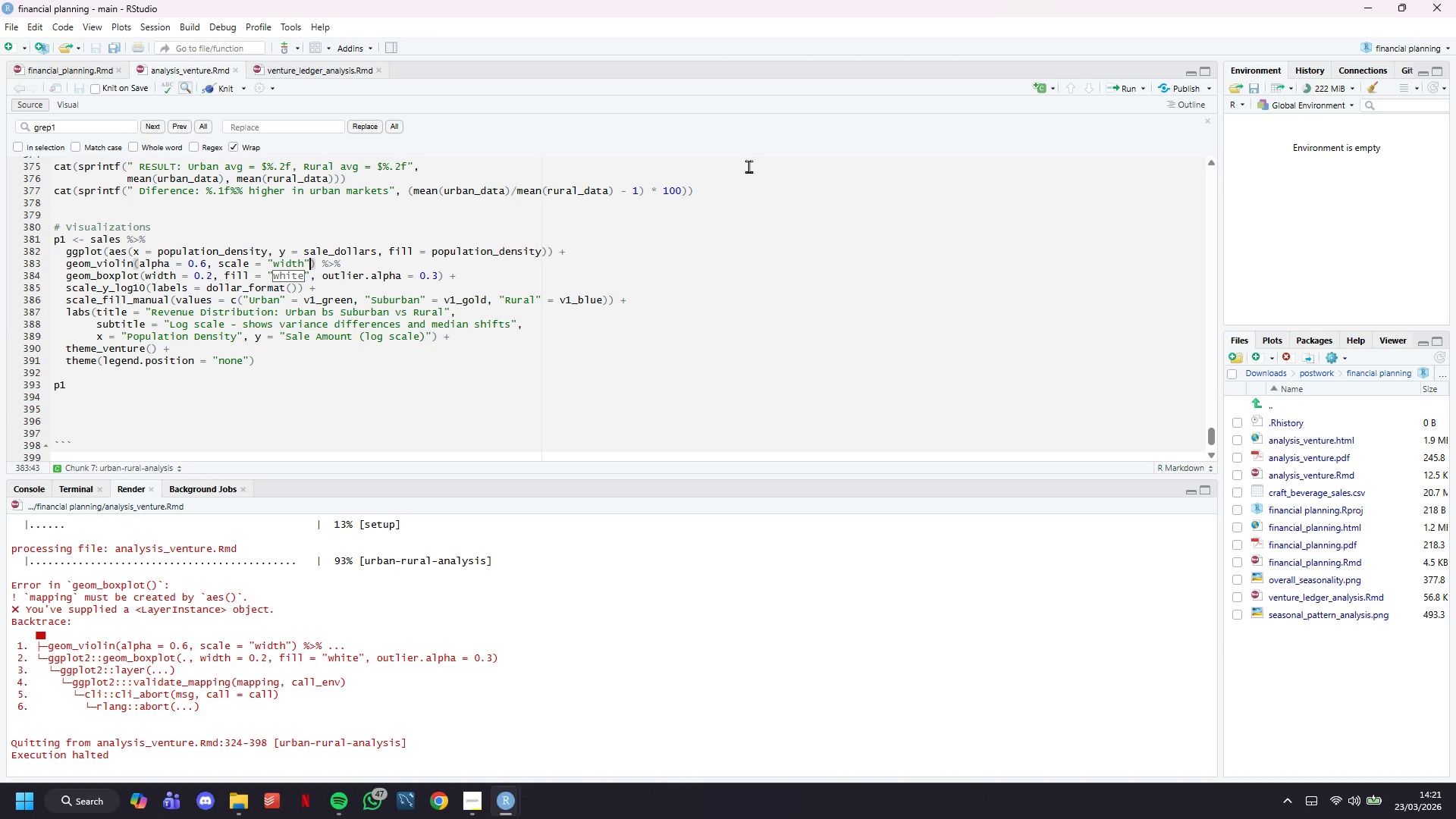 
key(ArrowRight)
 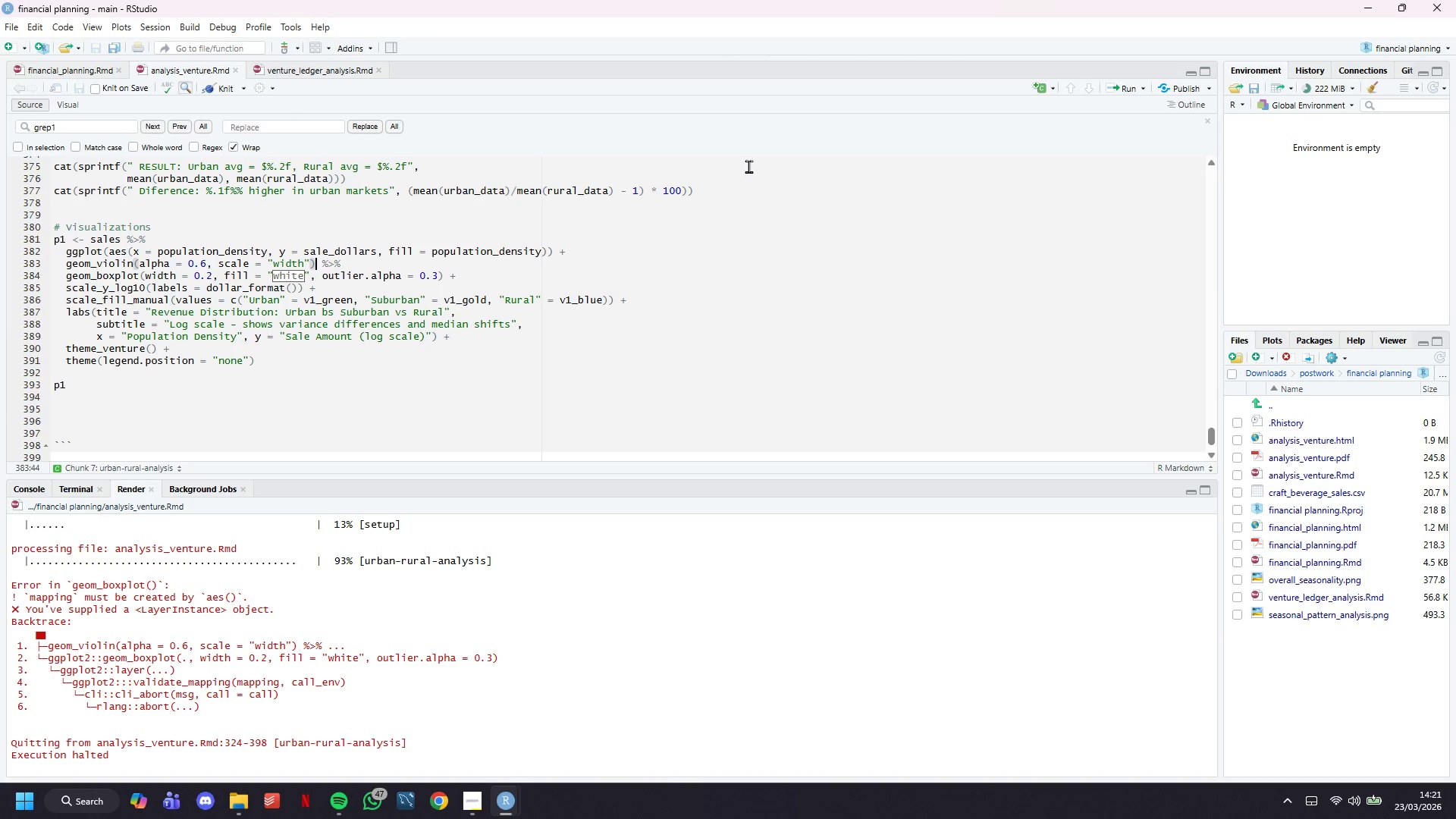 
key(ArrowRight)
 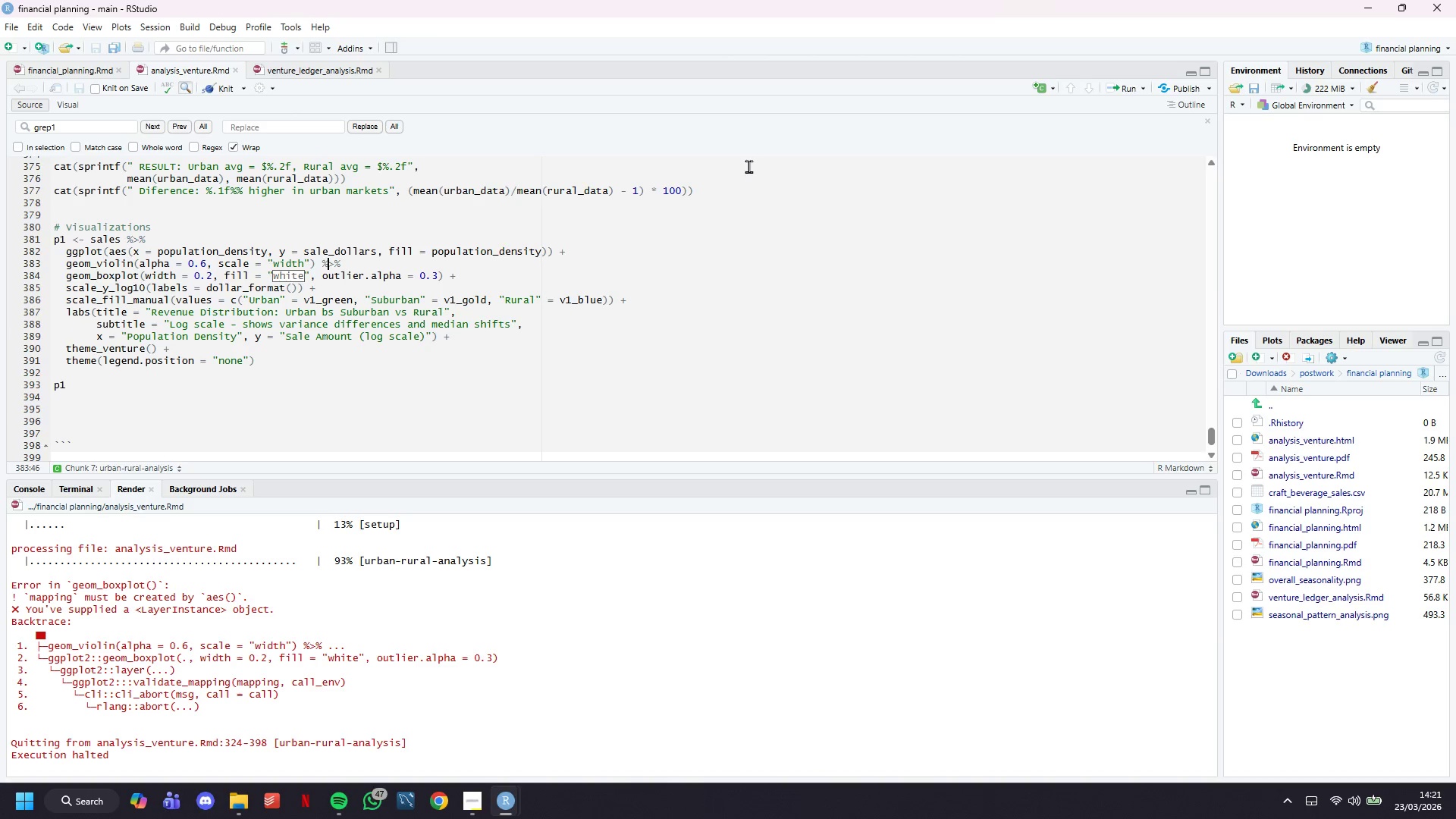 
key(ArrowRight)
 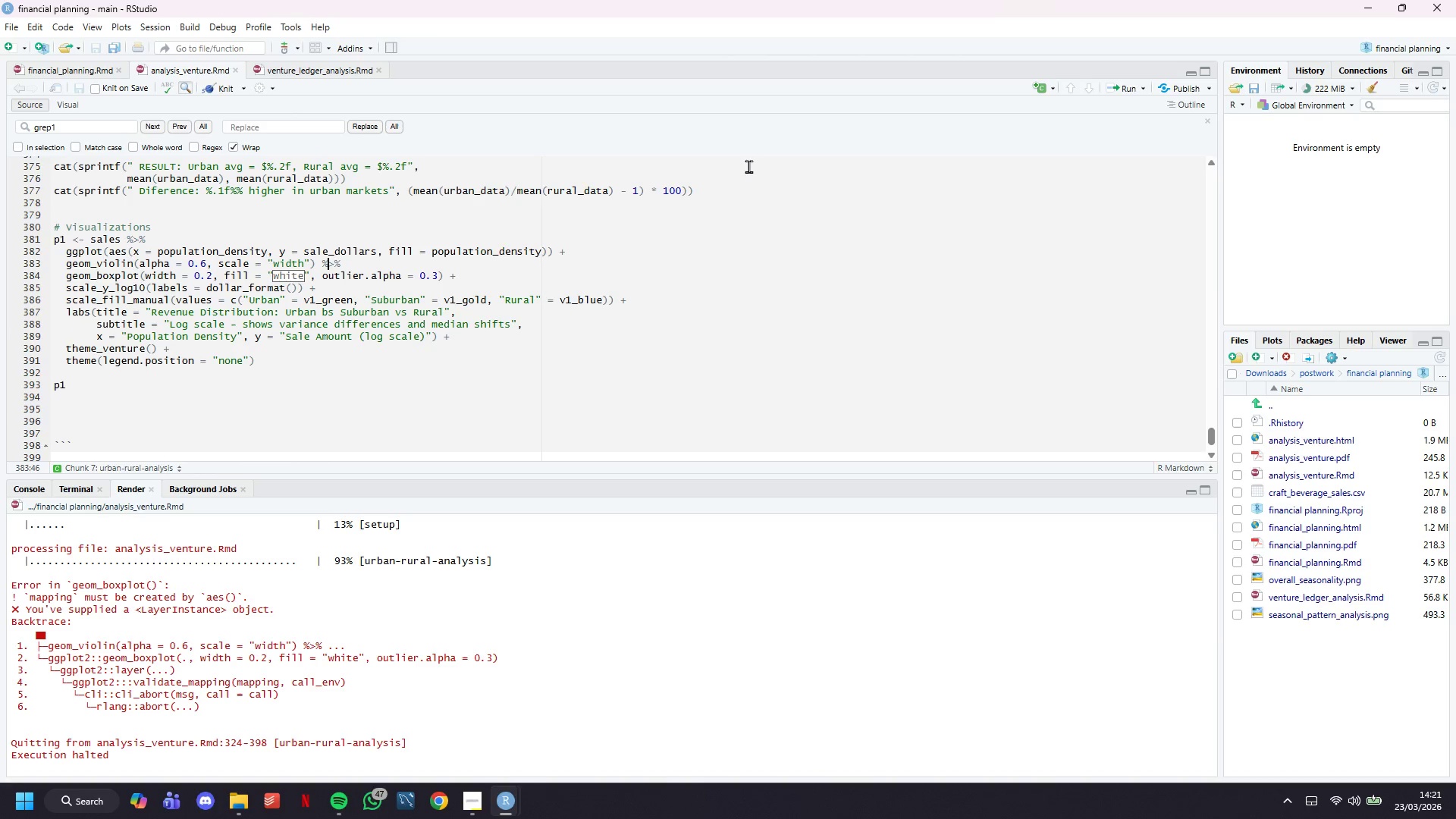 
key(ArrowRight)
 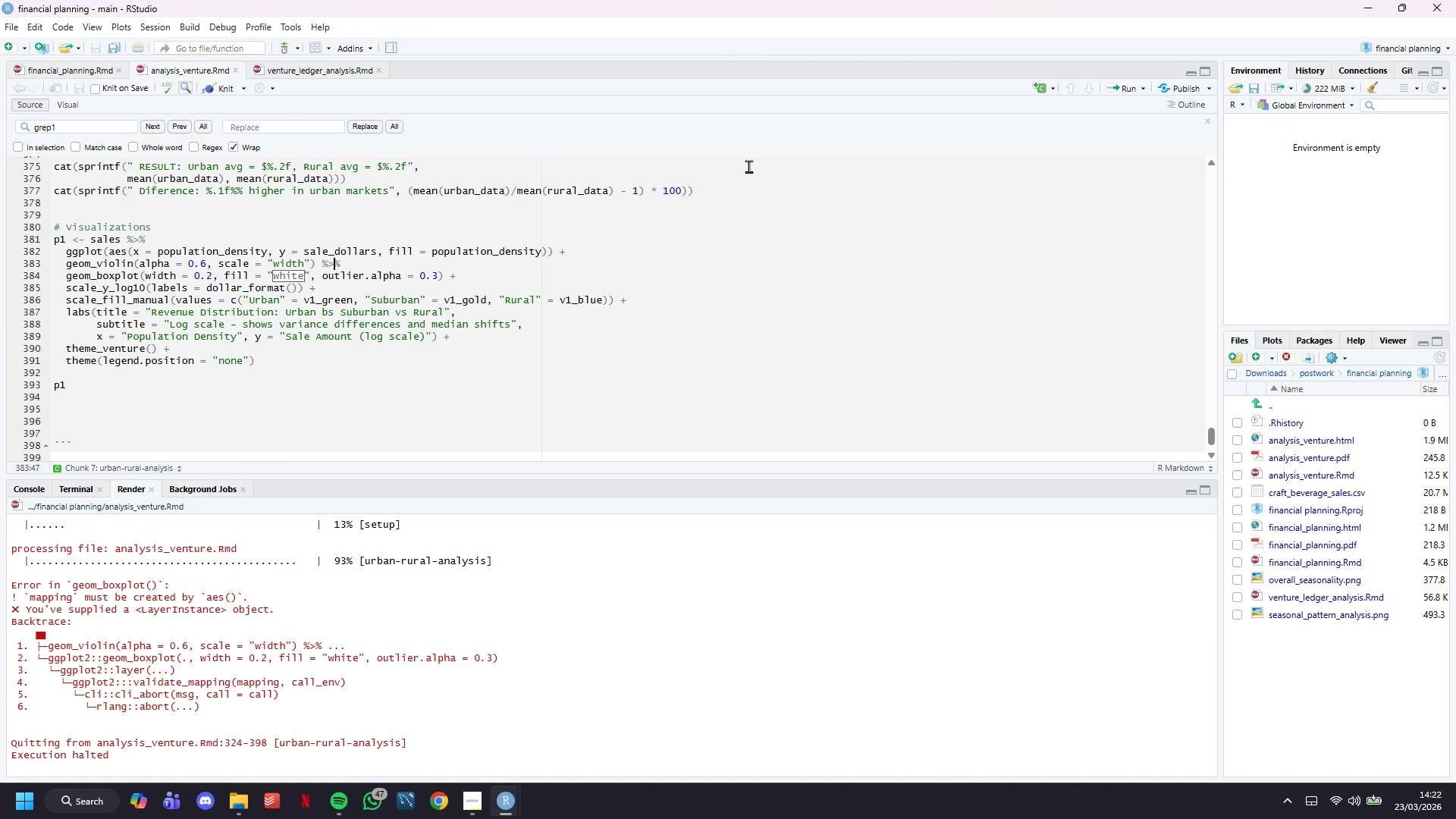 
key(ArrowRight)
 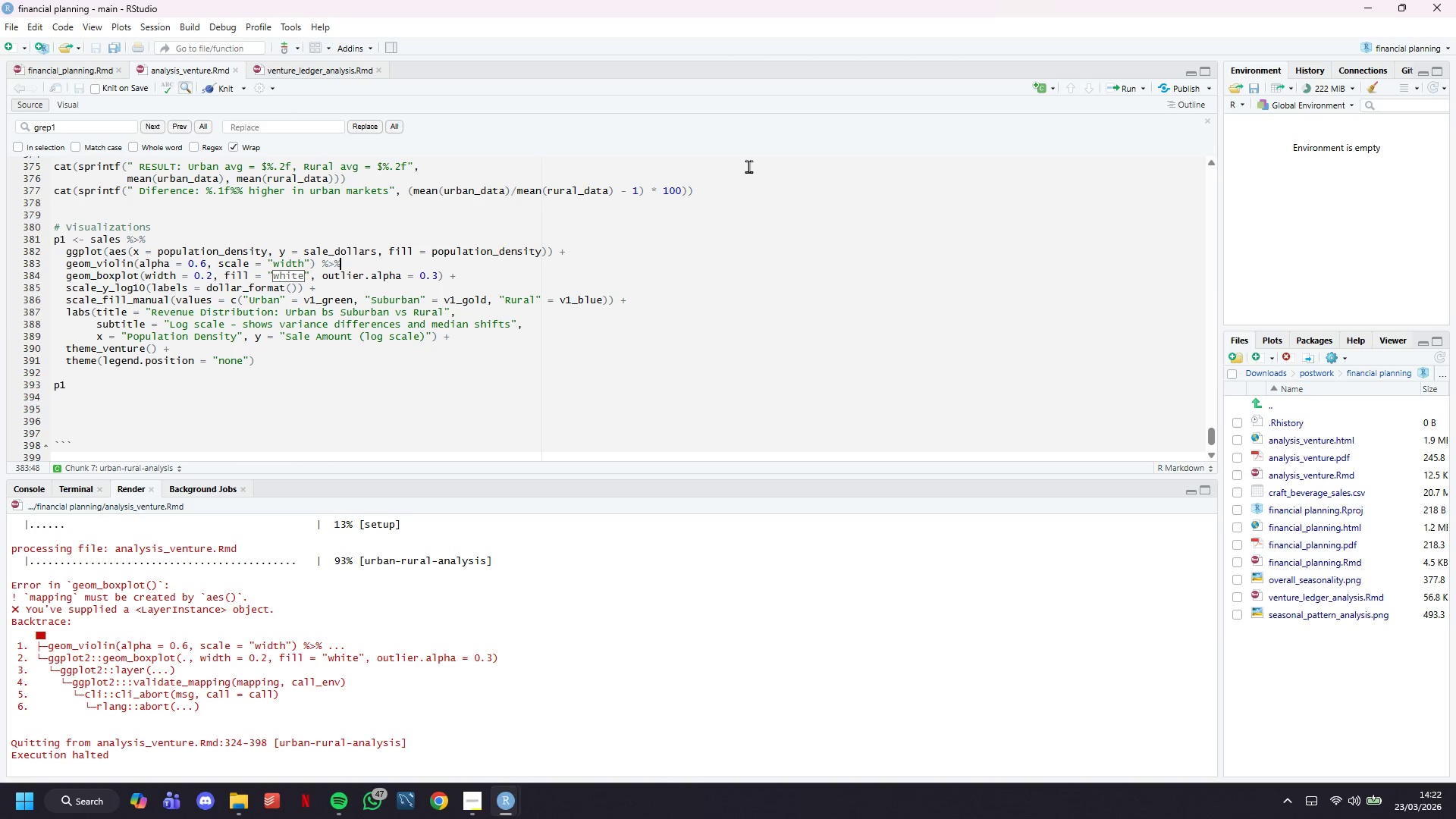 
key(Backspace)
 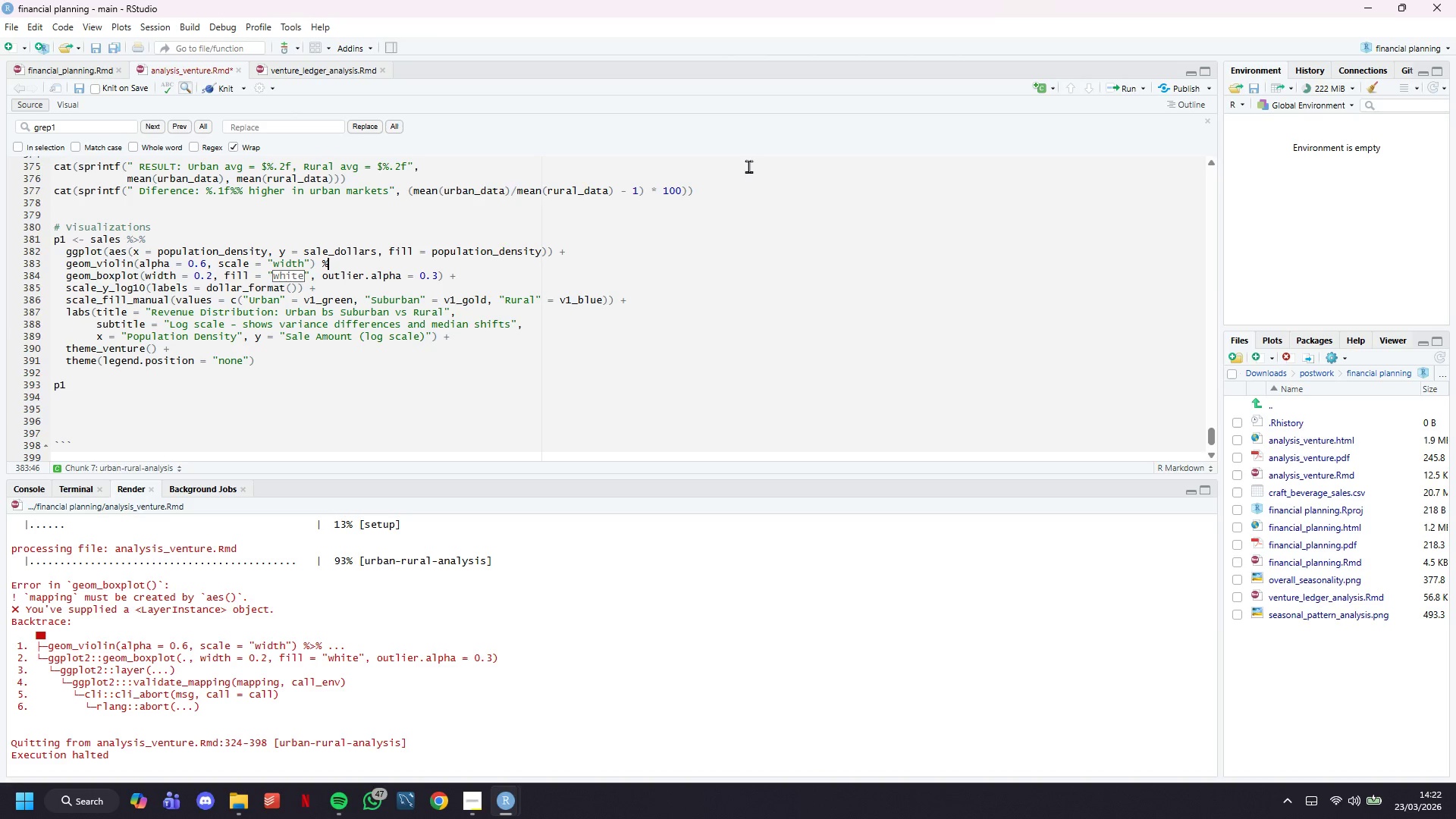 
key(Backspace)
 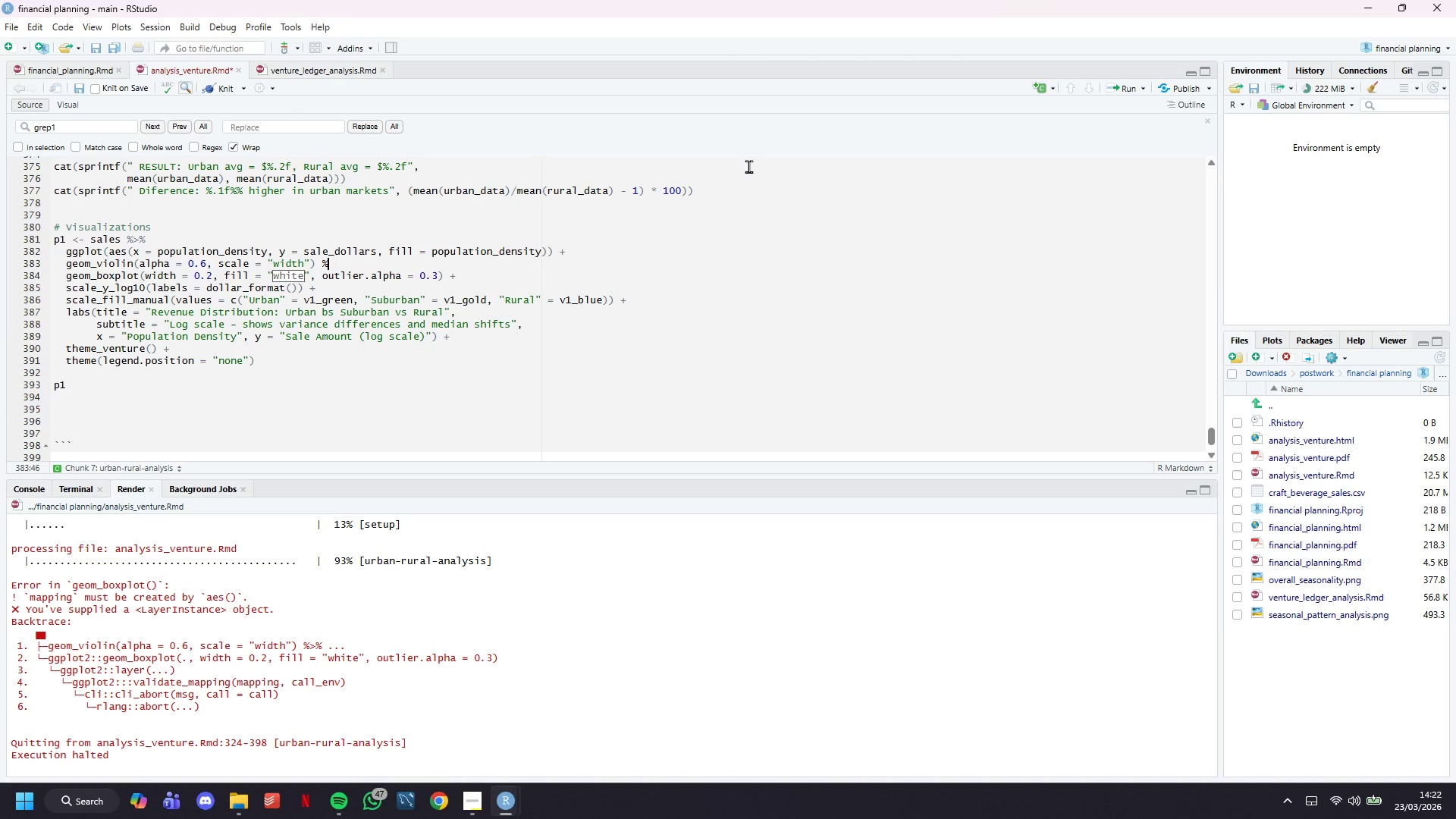 
key(Backspace)
 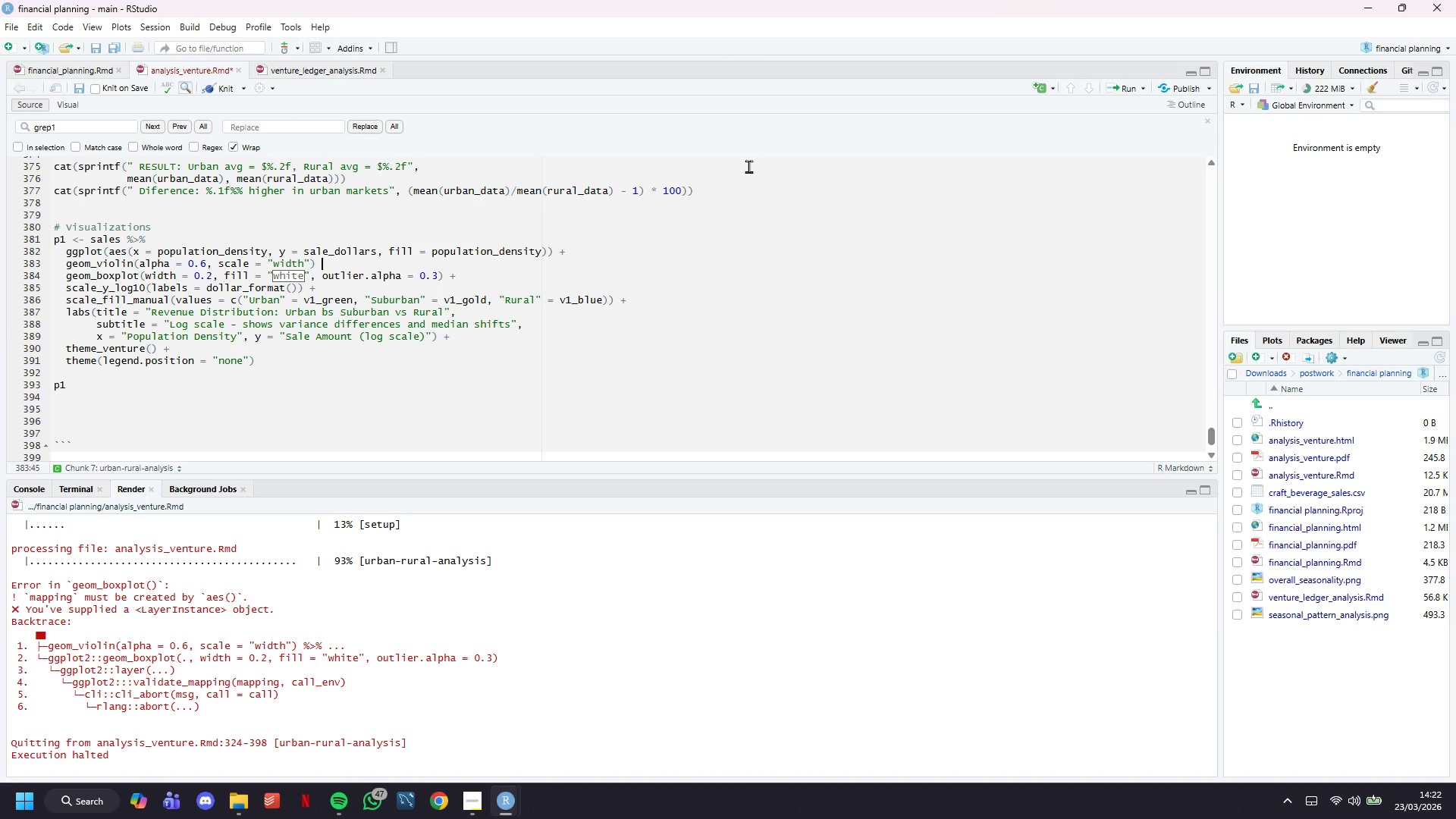 
key(Shift+Equal)
 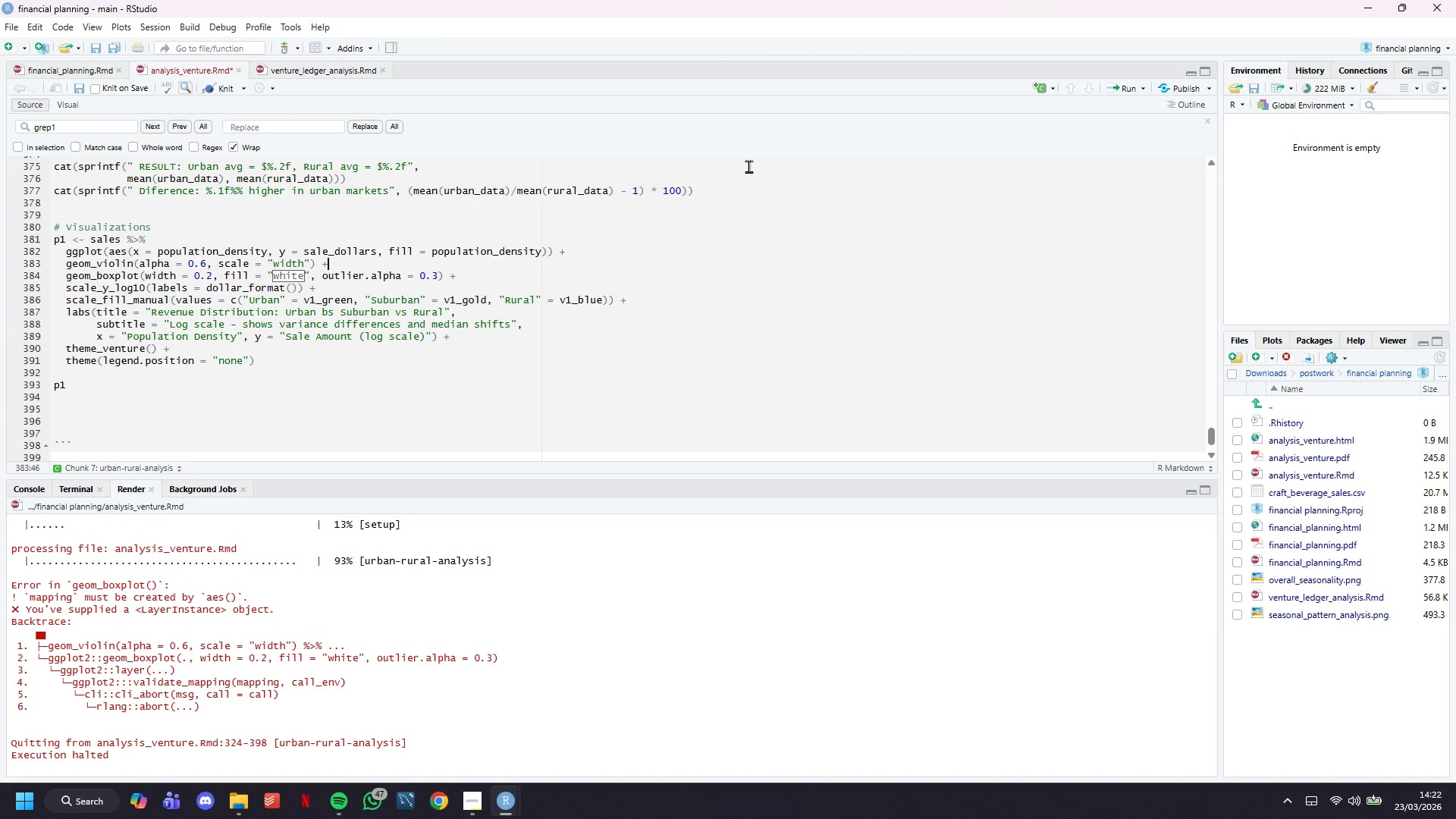 
key(Control+S)
 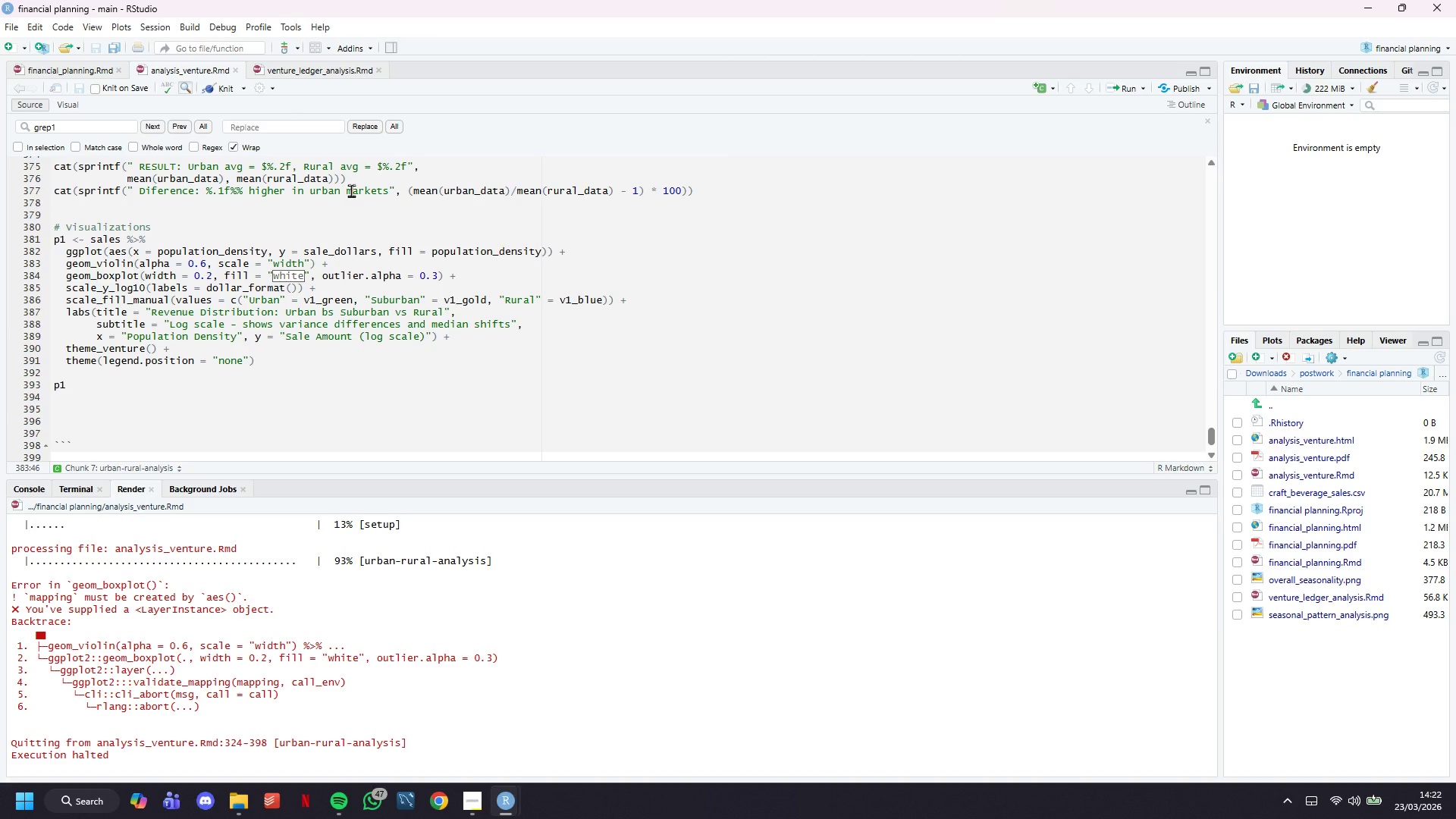 
left_click([218, 89])
 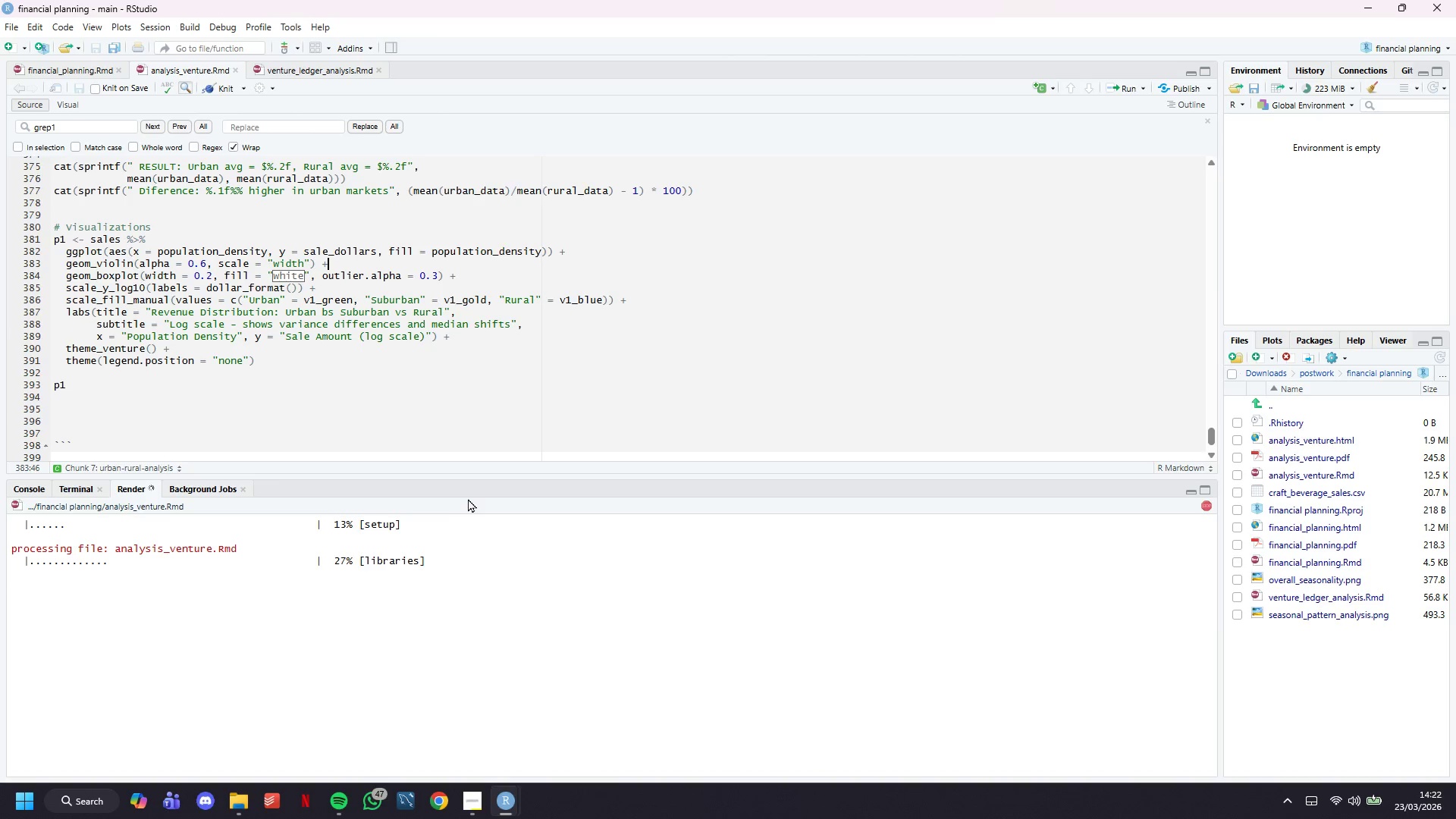 
wait(12.72)
 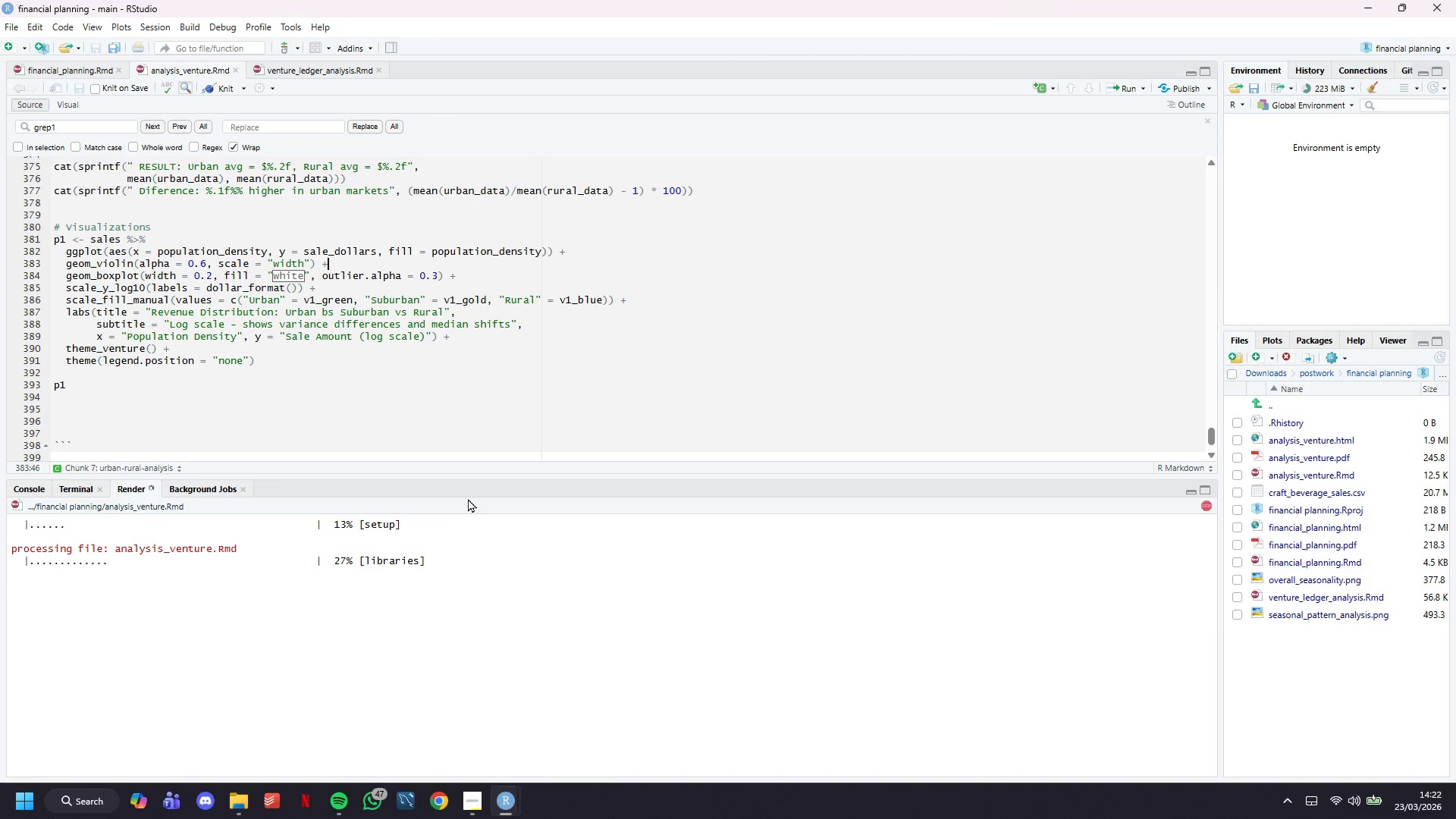 
left_click_drag(start_coordinate=[445, 480], to_coordinate=[431, 448])
 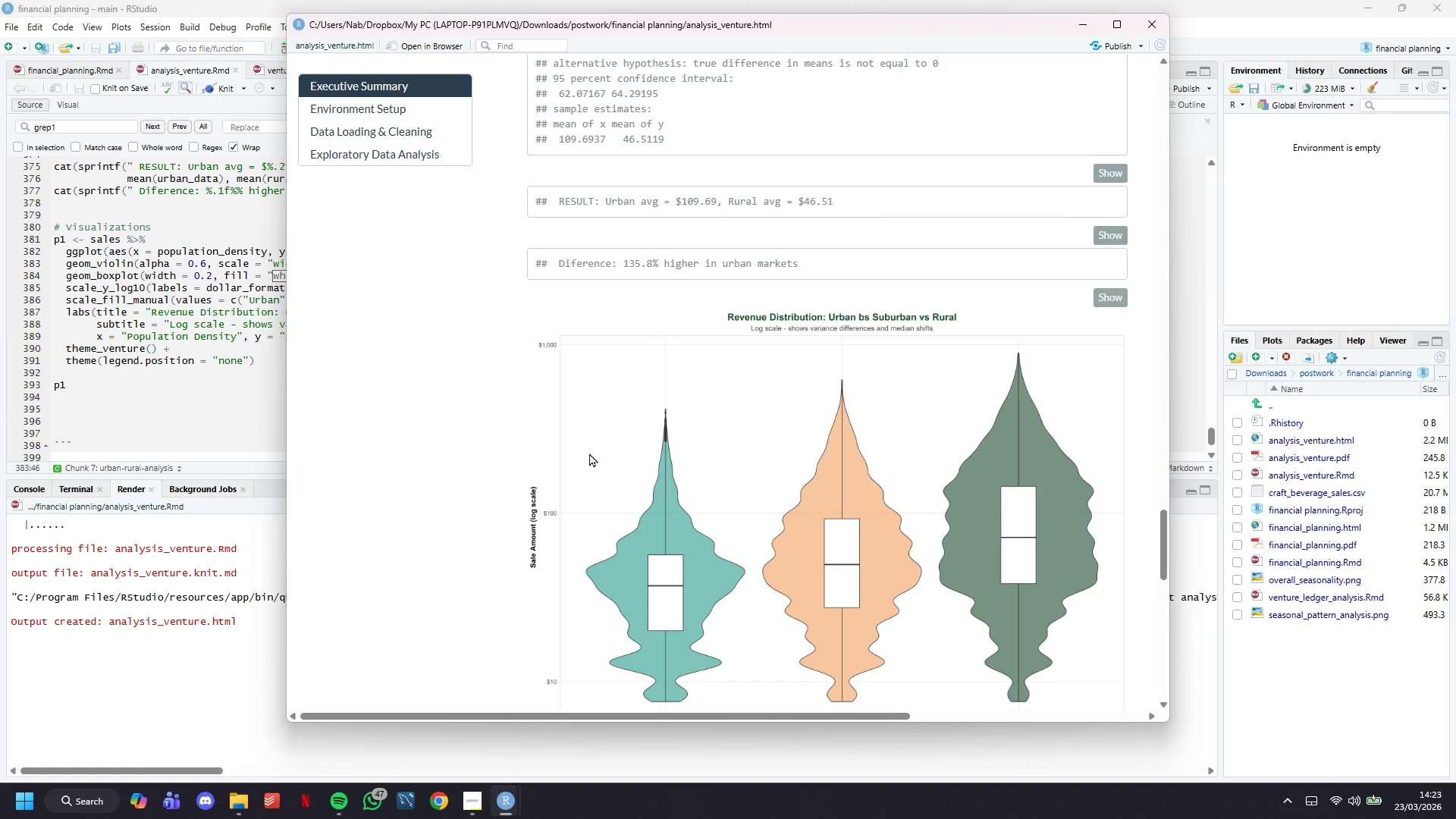 
wait(50.12)
 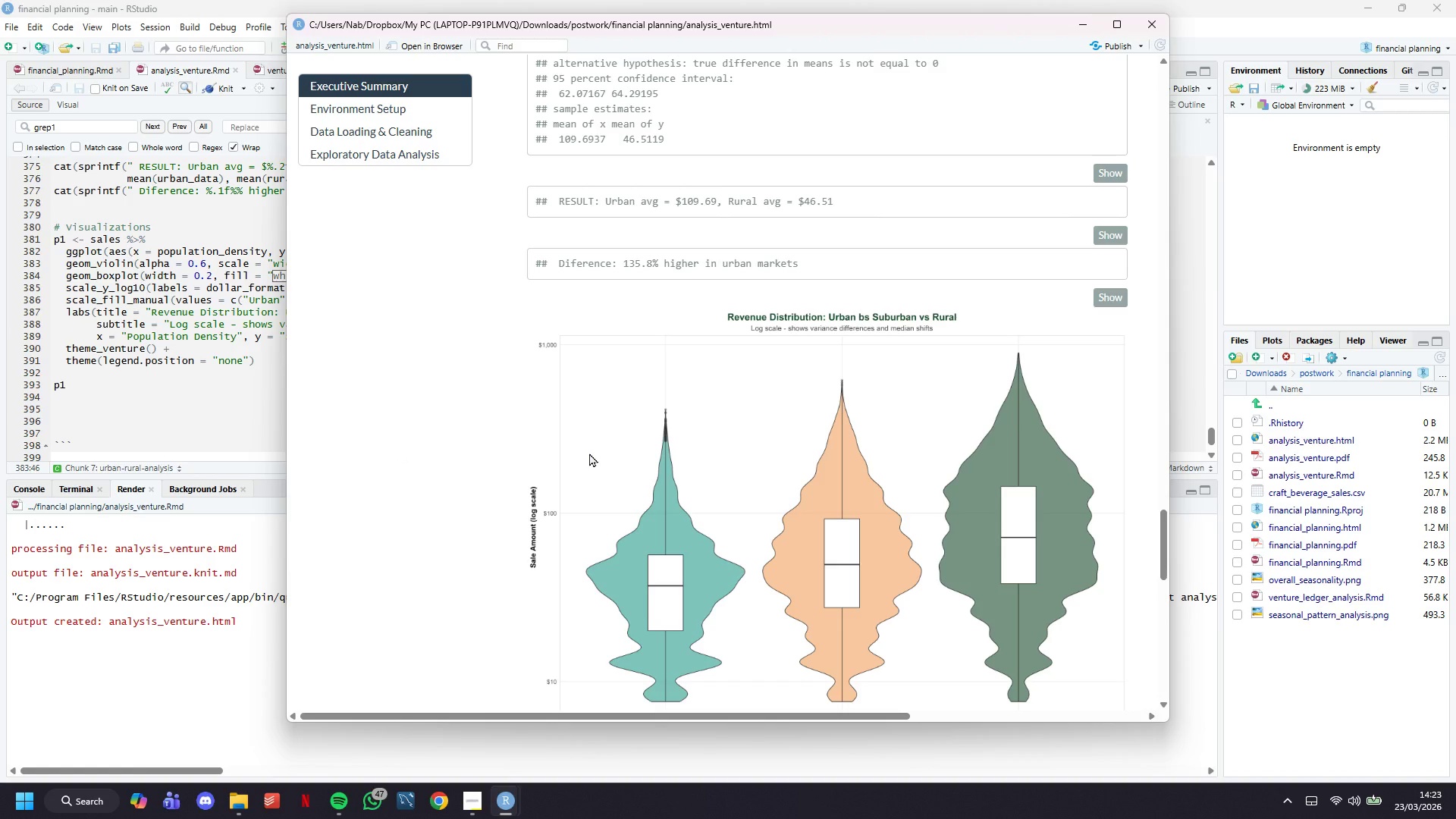 
scroll: coordinate [595, 453], scroll_direction: down, amount: 4.0
 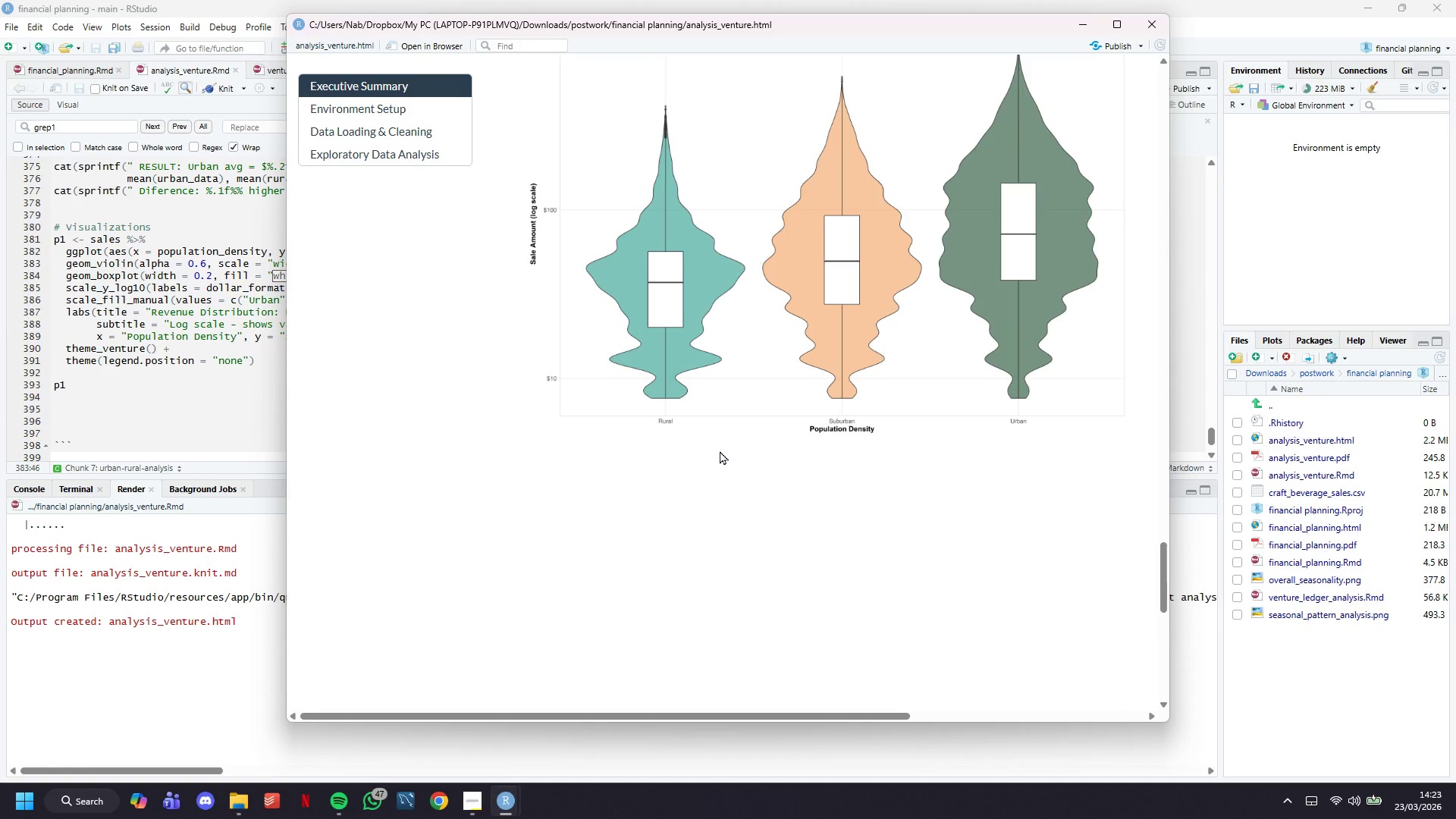 
scroll: coordinate [722, 450], scroll_direction: up, amount: 1.0
 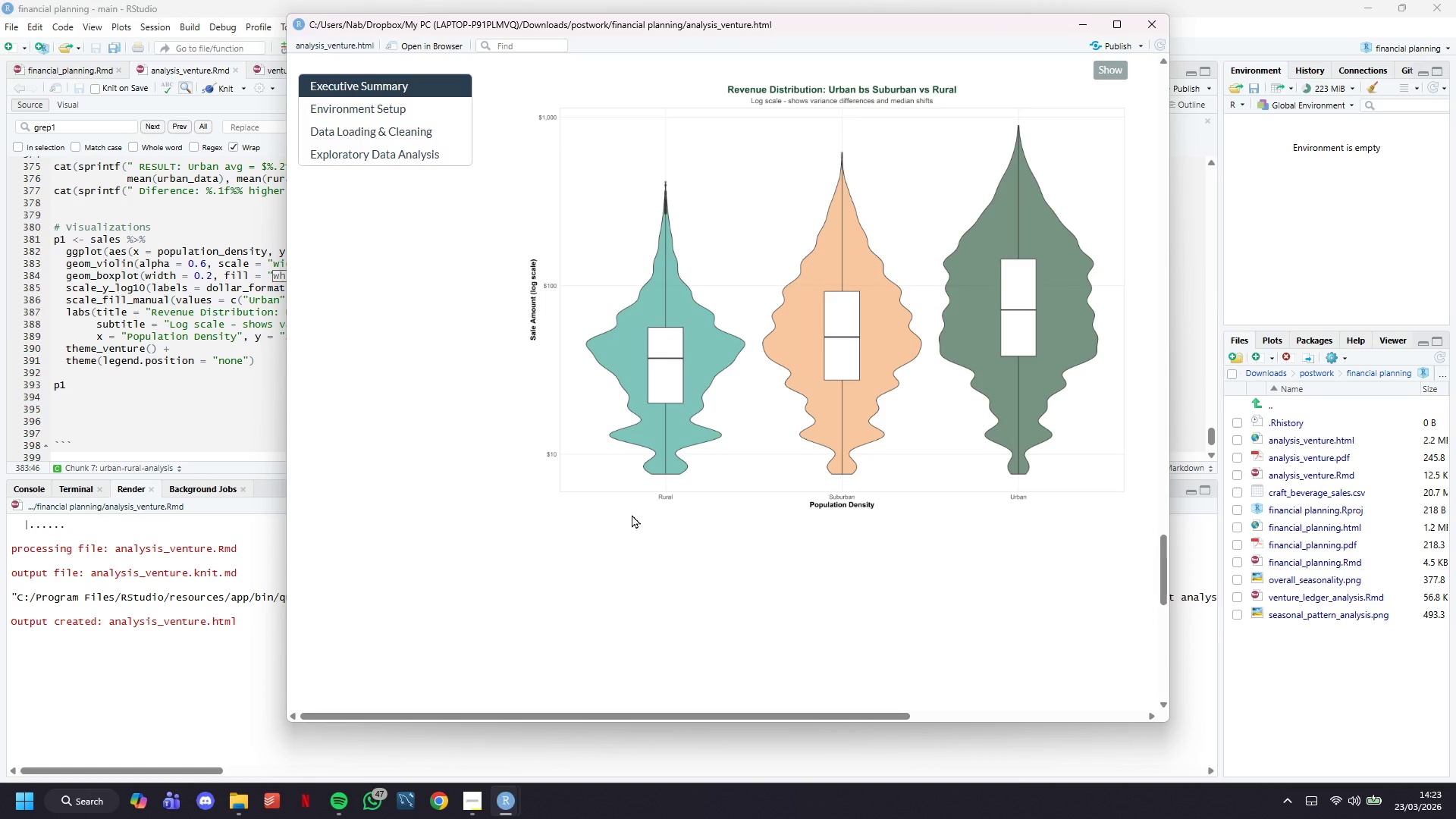 
wait(18.99)
 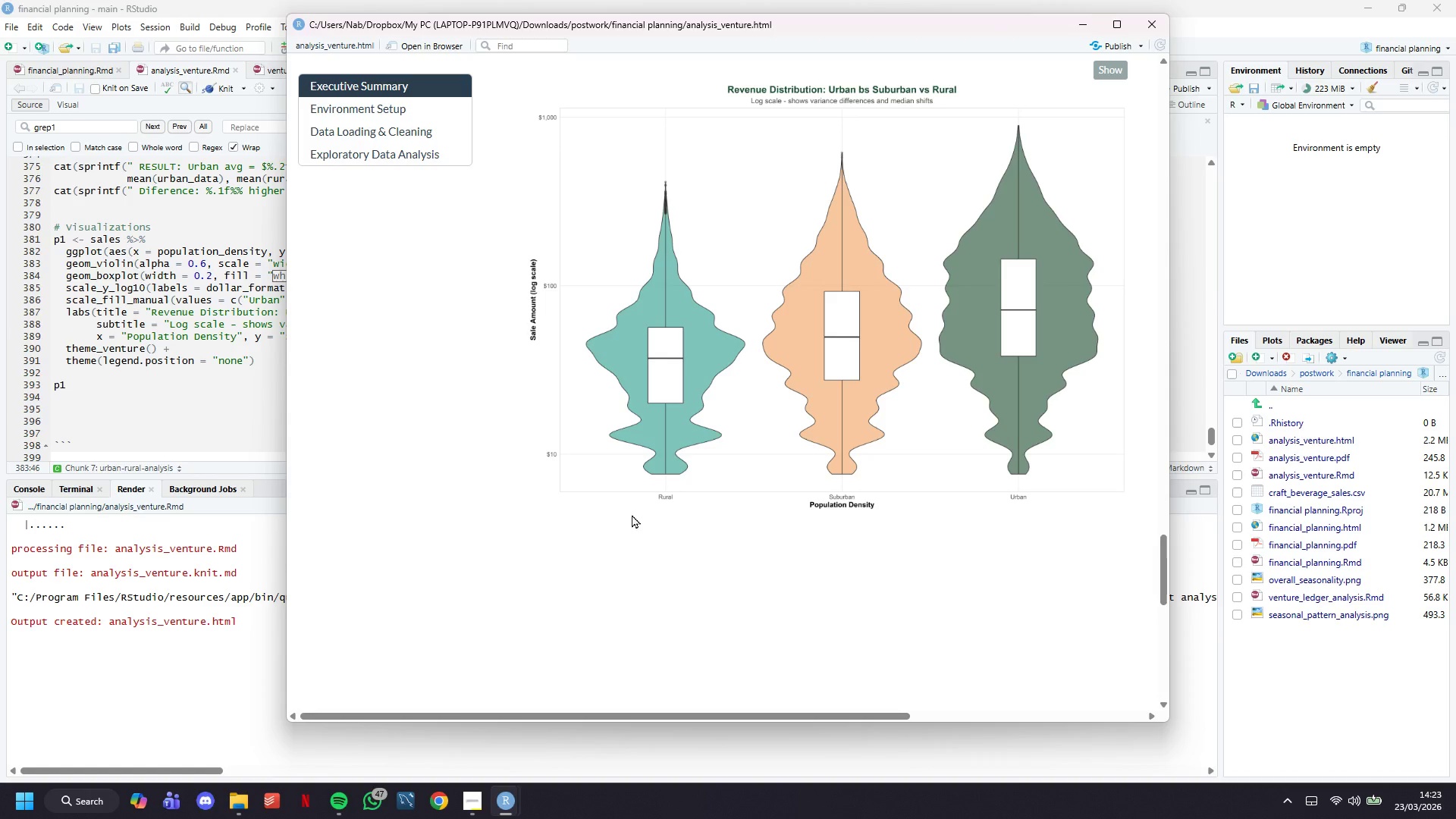 
scroll: coordinate [799, 394], scroll_direction: up, amount: 1.0
 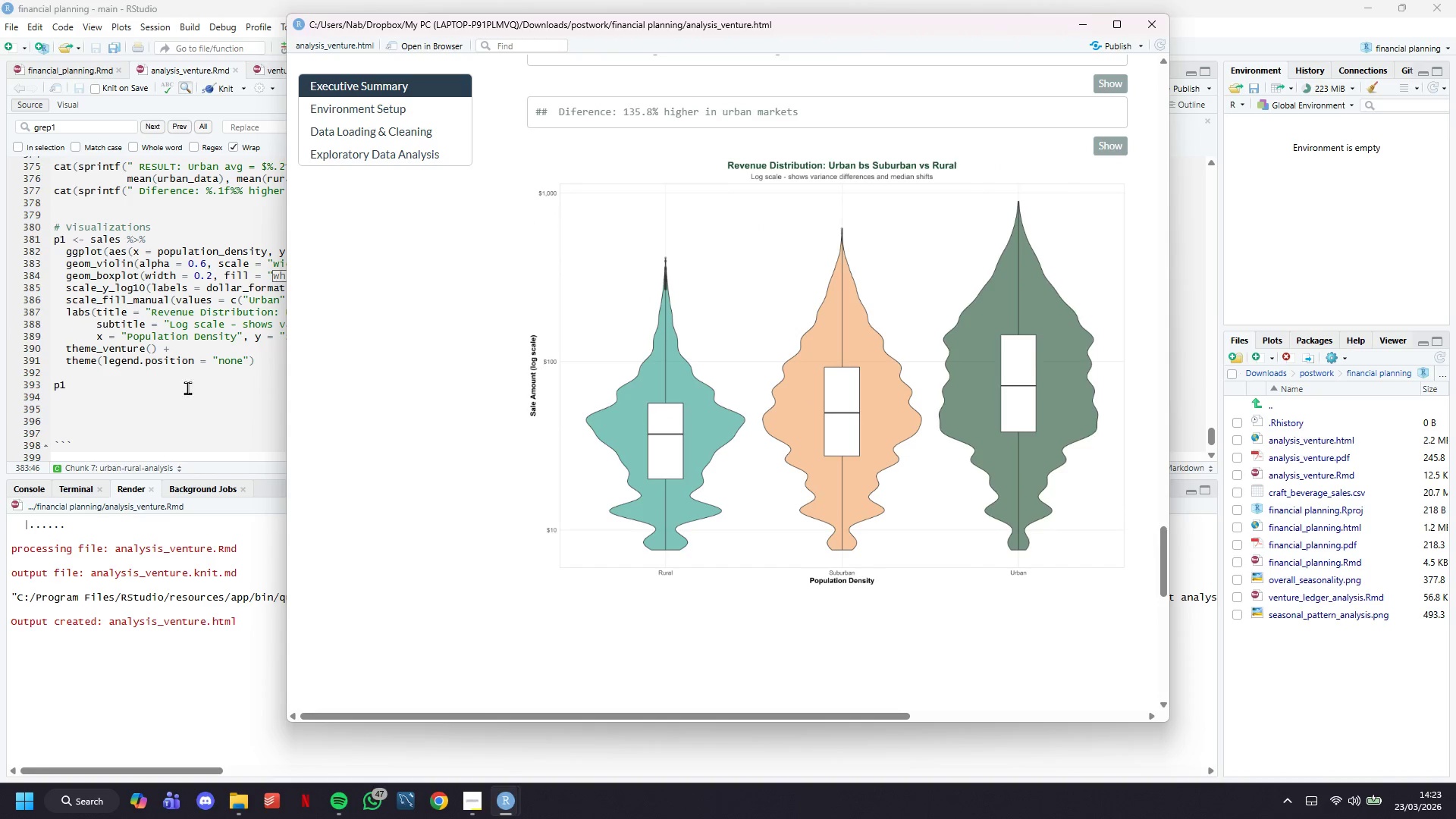 
left_click([187, 388])
 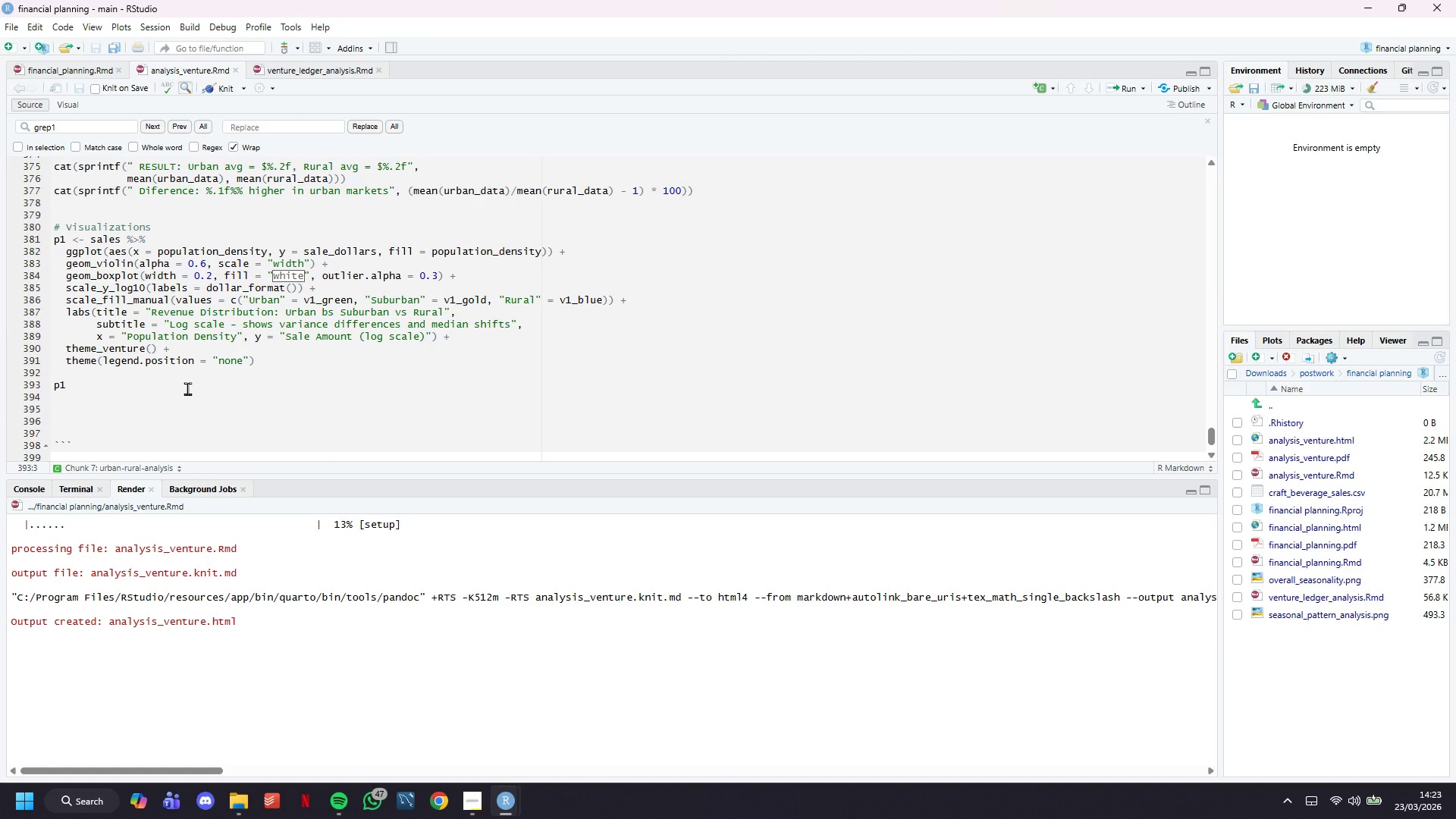 
left_click([473, 802])